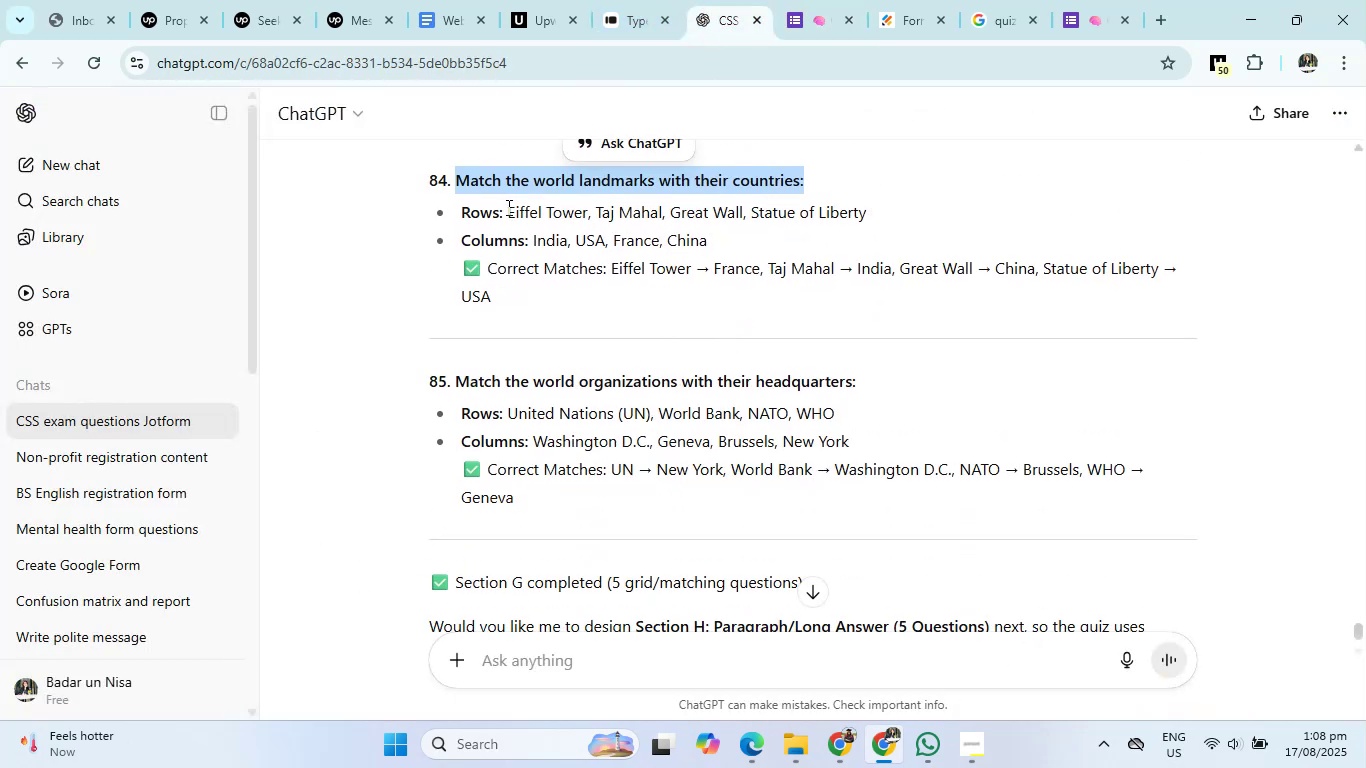 
left_click_drag(start_coordinate=[505, 212], to_coordinate=[988, 216])
 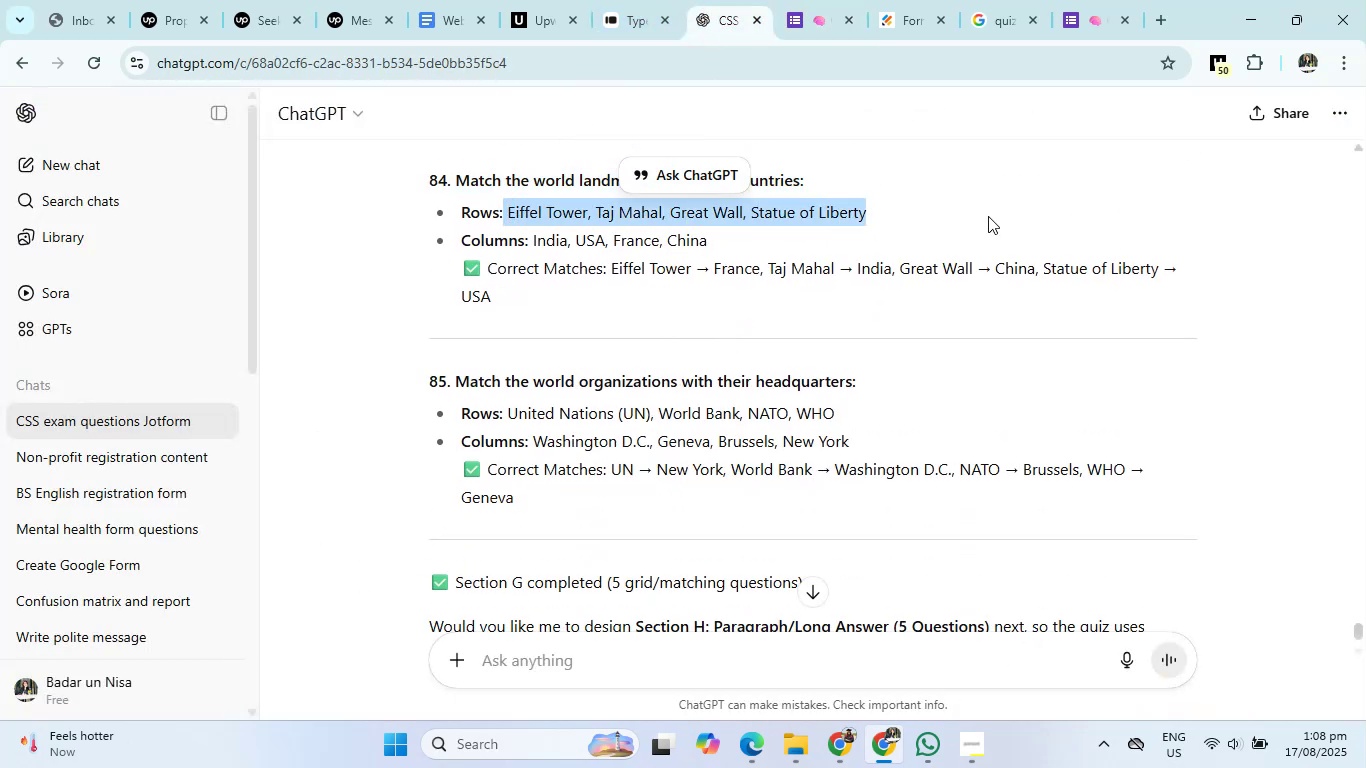 
key(Control+C)
 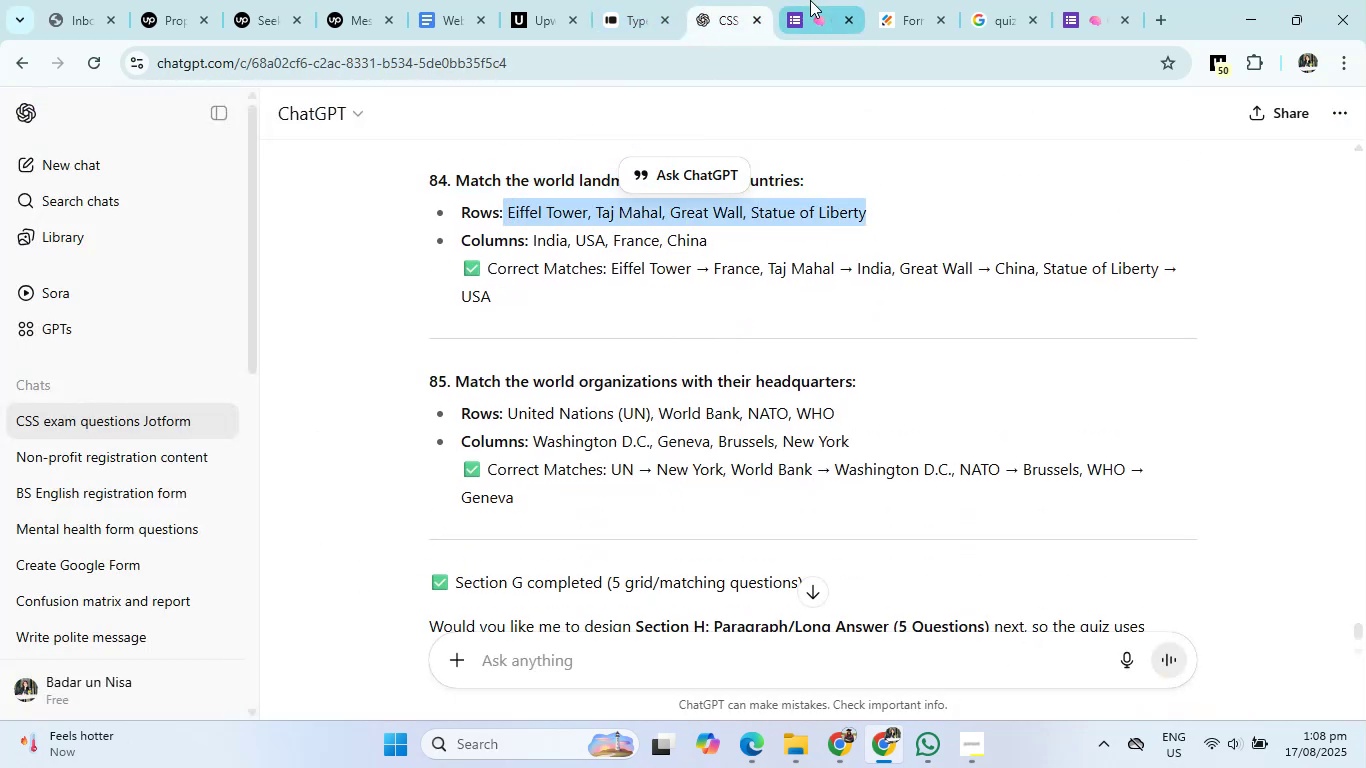 
left_click([810, 0])
 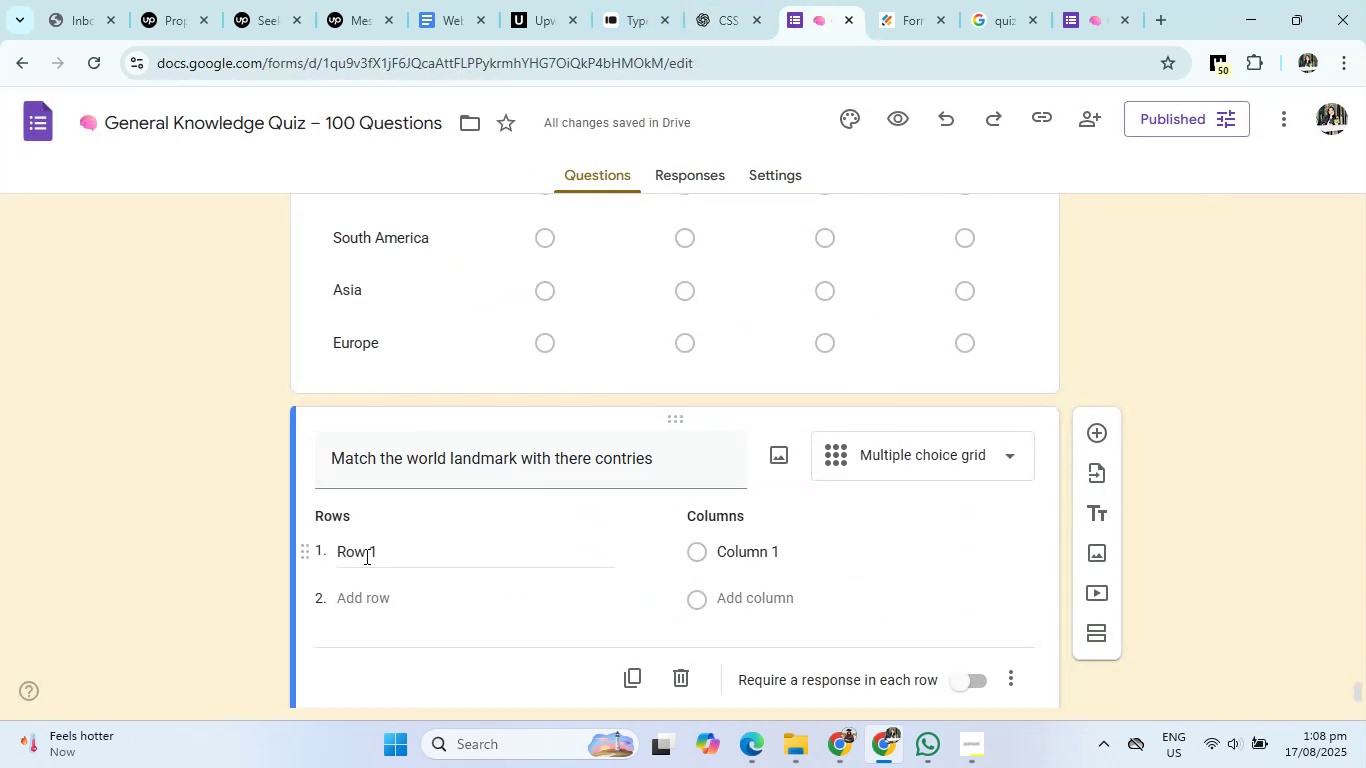 
left_click([362, 560])
 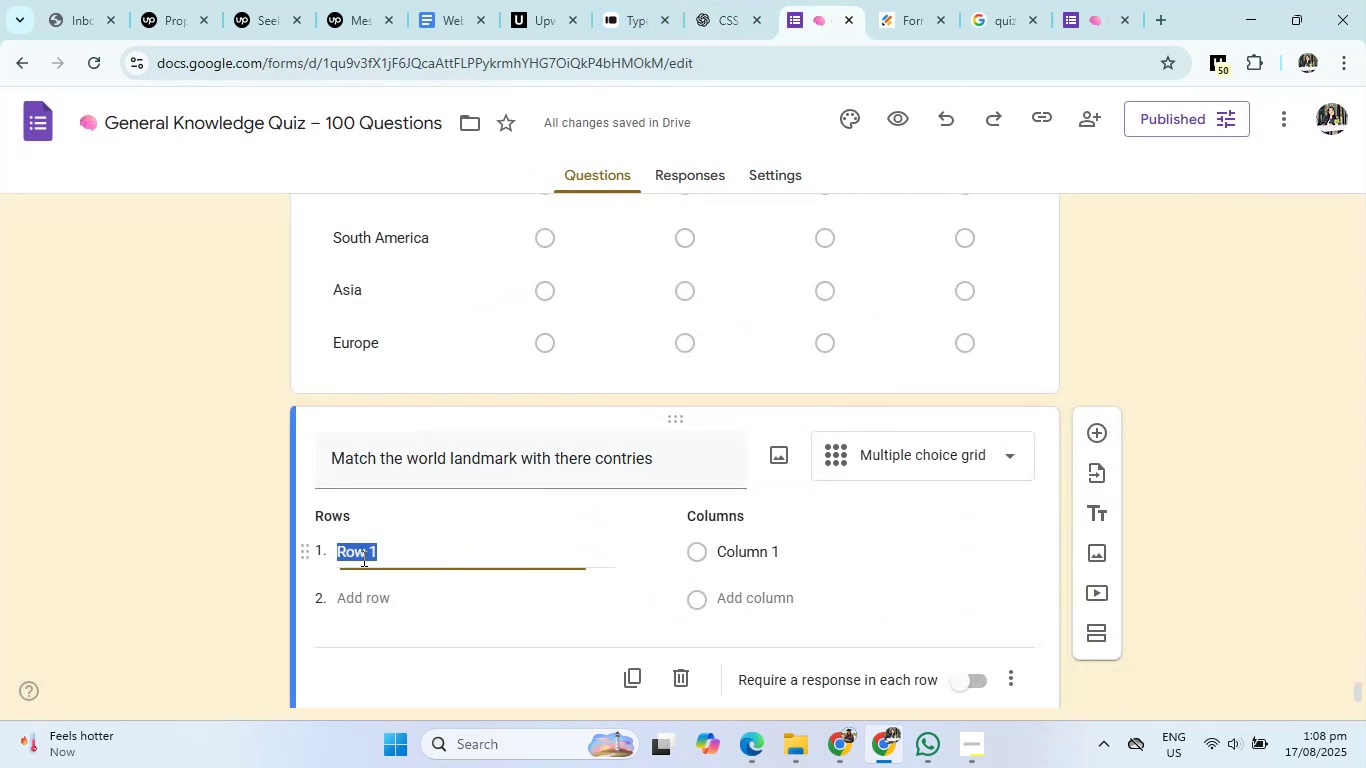 
key(Control+V)
 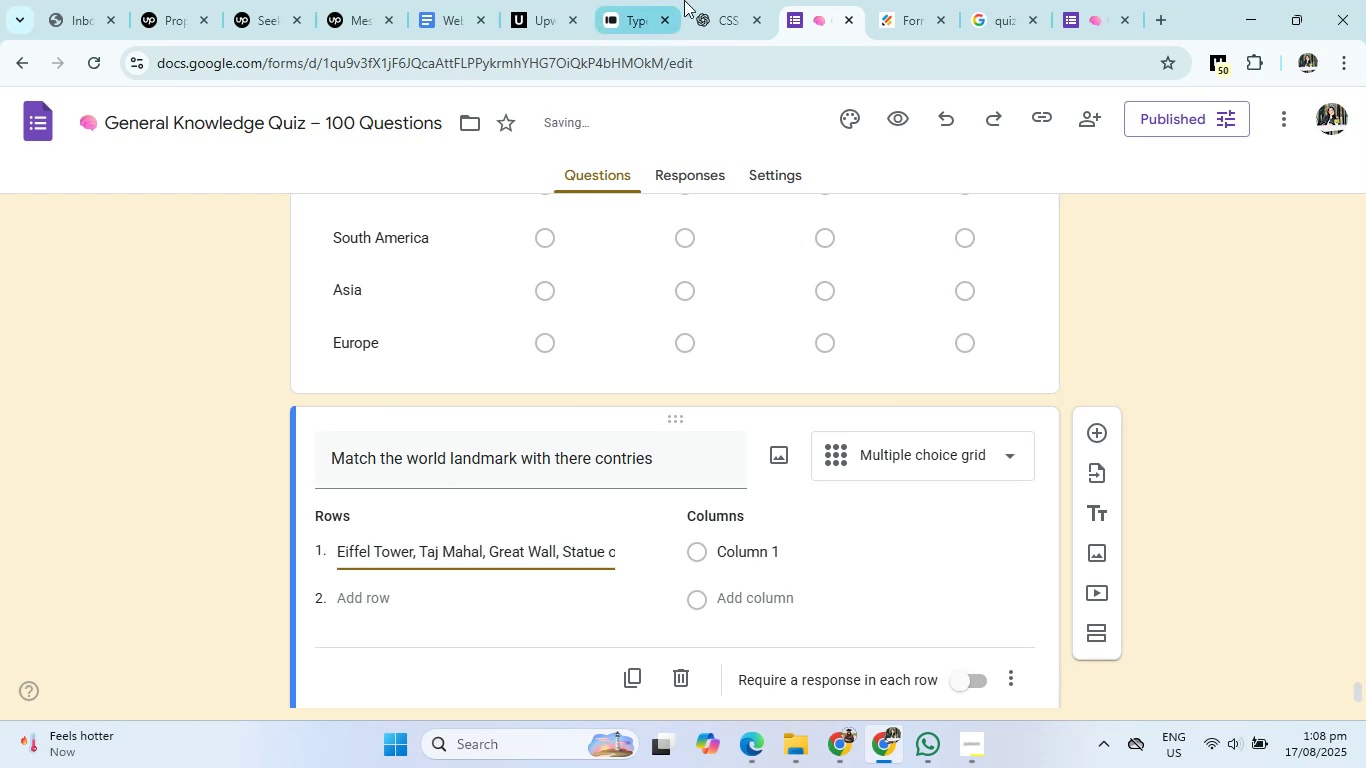 
left_click([712, 0])
 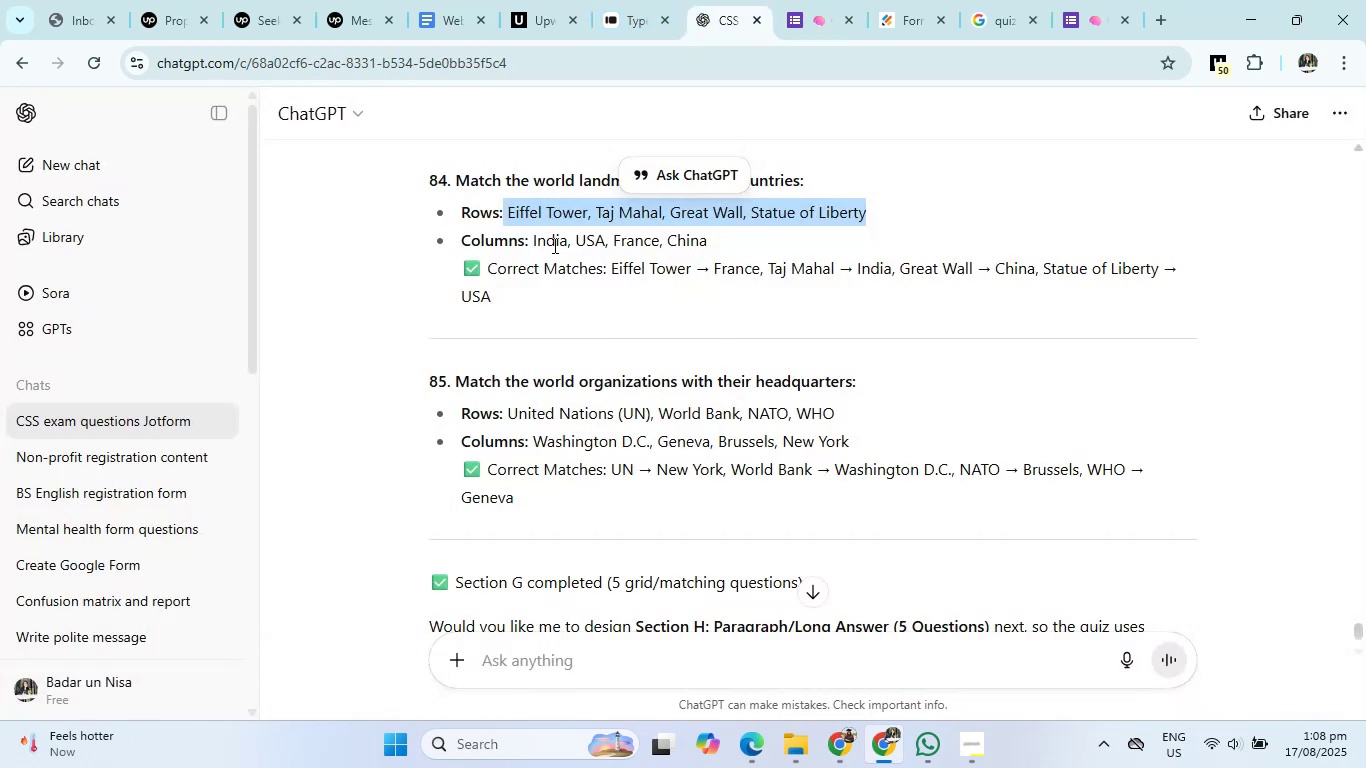 
left_click_drag(start_coordinate=[532, 241], to_coordinate=[751, 241])
 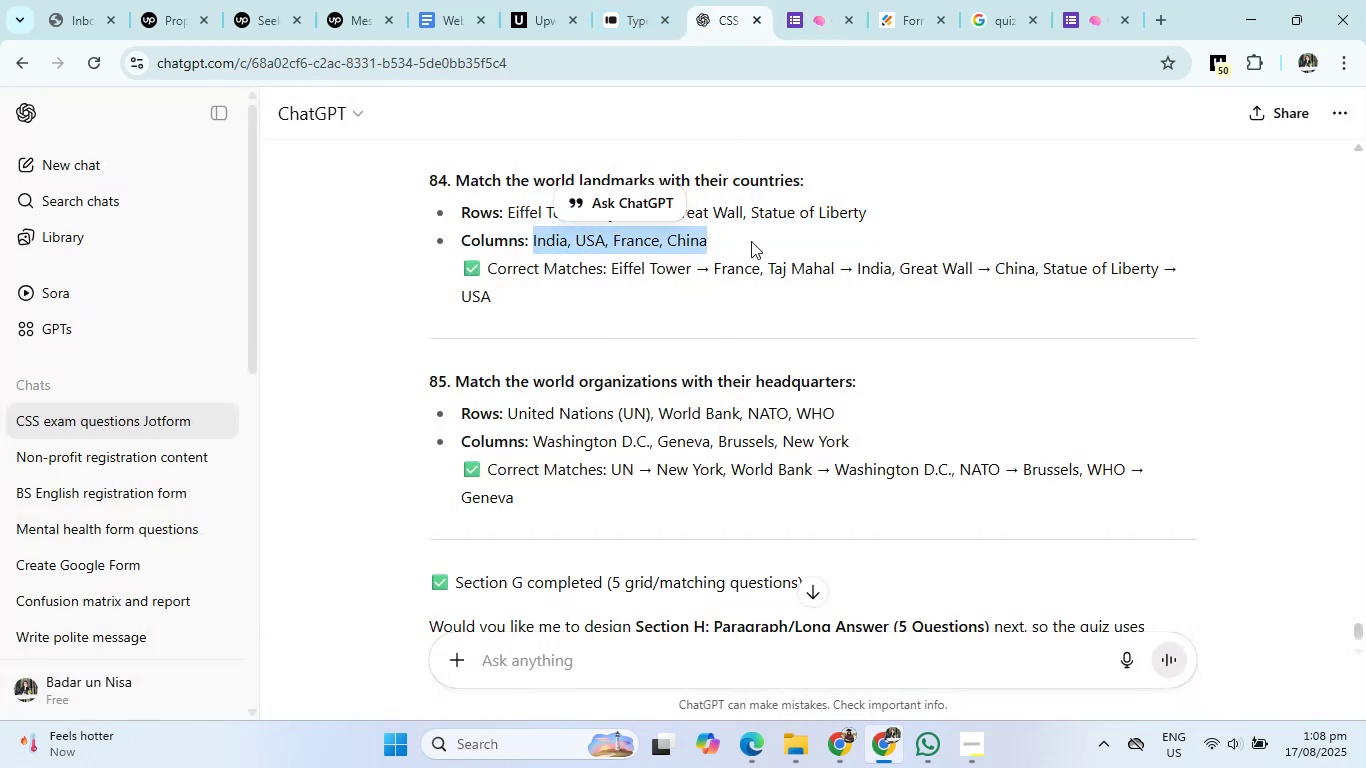 
key(Control+C)
 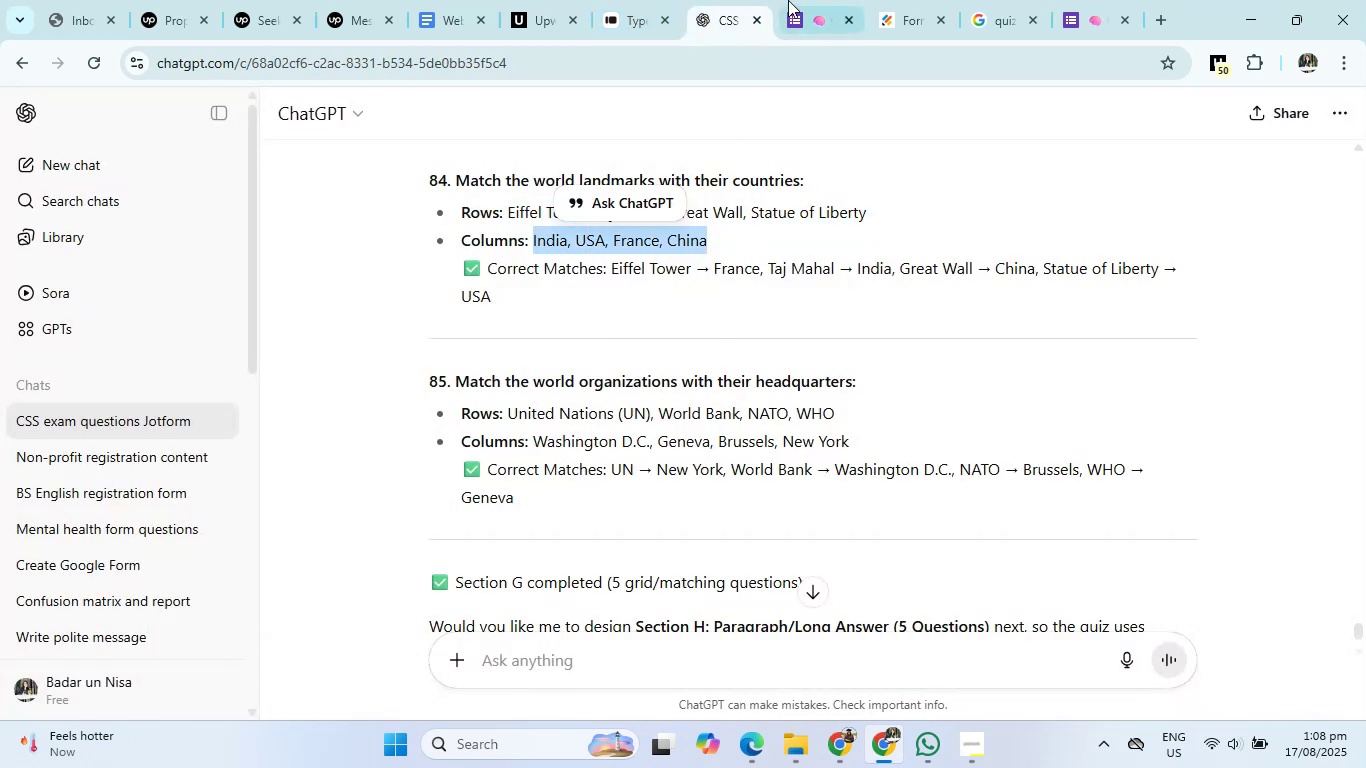 
left_click([789, 0])
 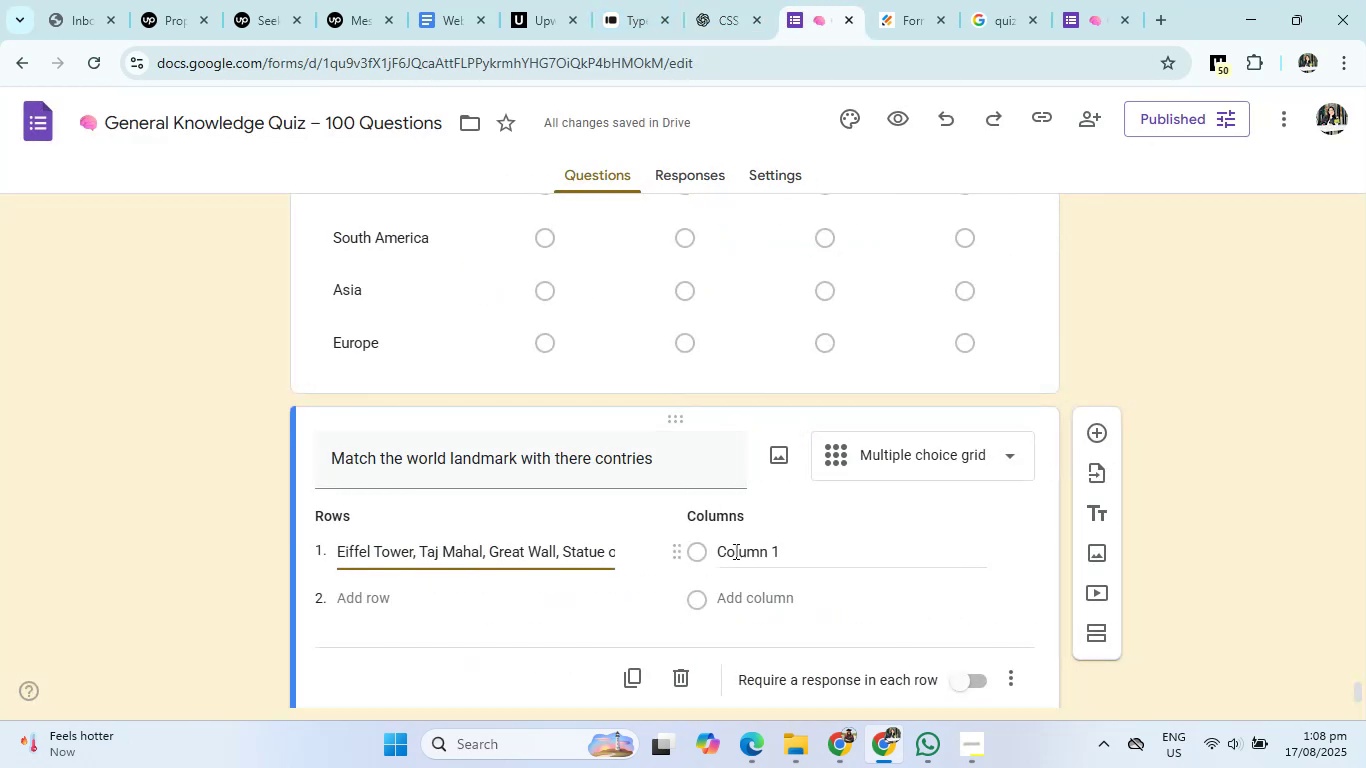 
left_click([736, 555])
 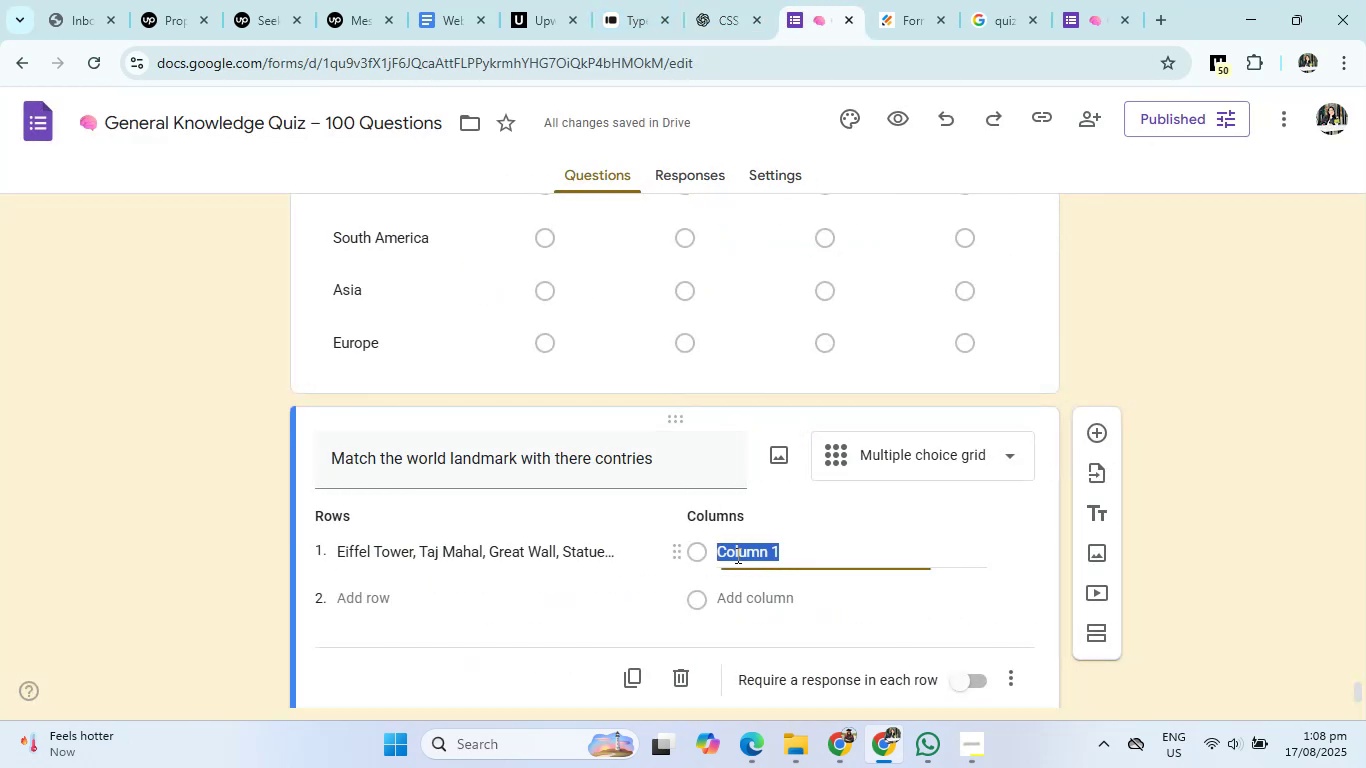 
key(Control+V)
 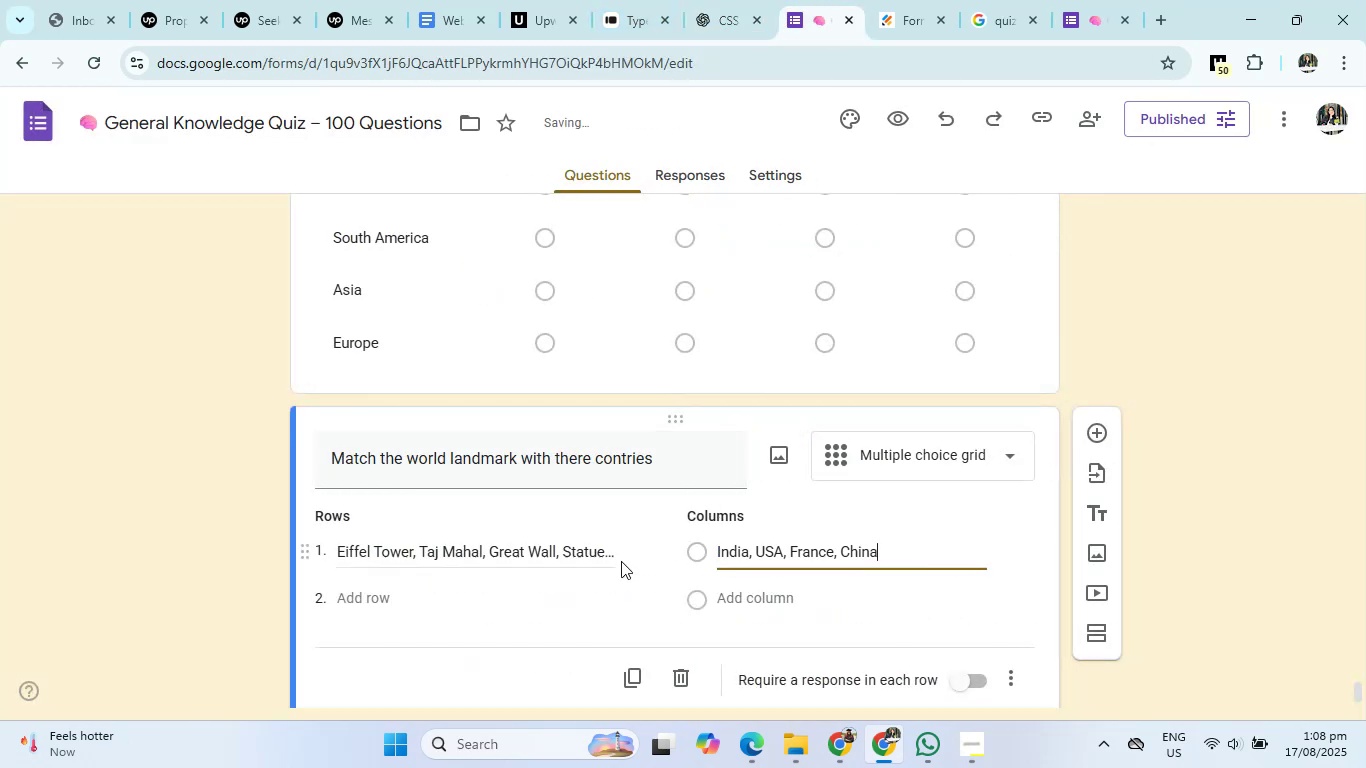 
scroll: coordinate [474, 565], scroll_direction: down, amount: 1.0
 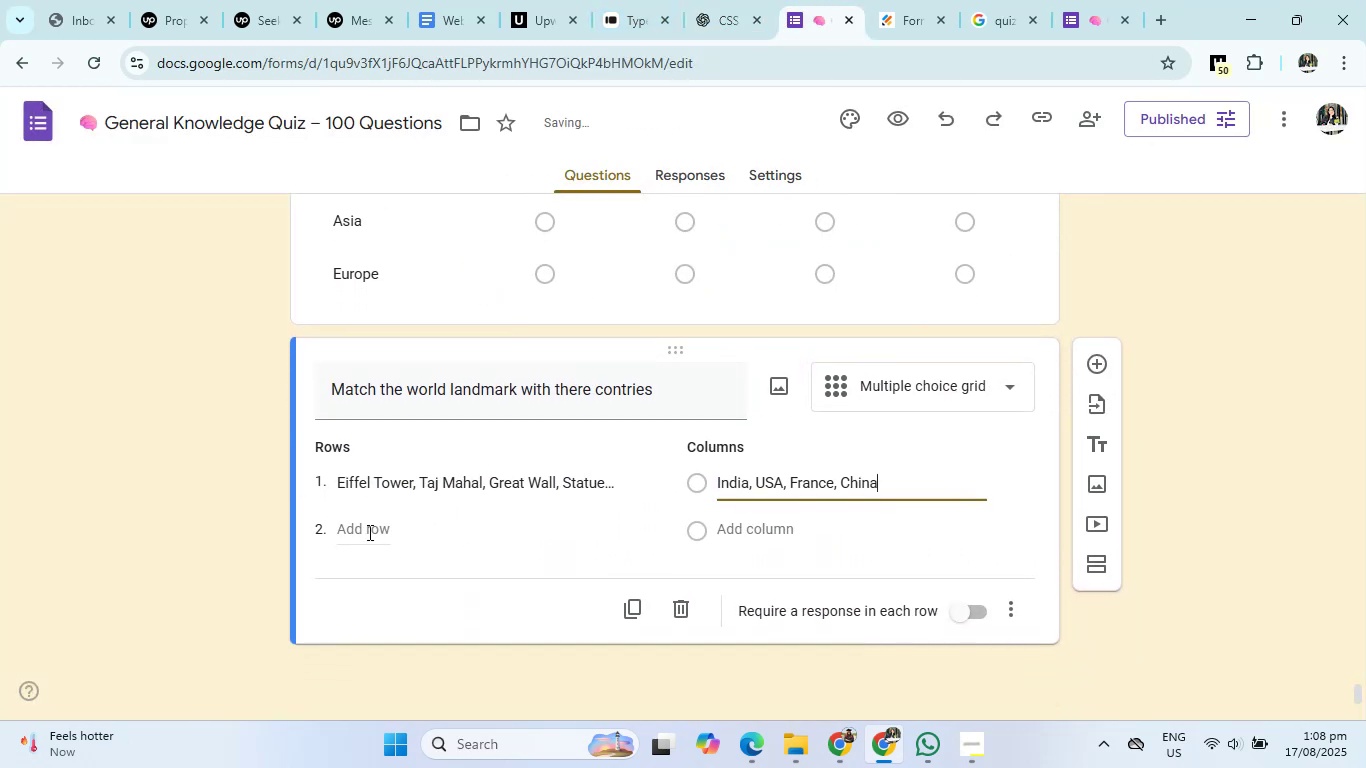 
left_click([368, 532])
 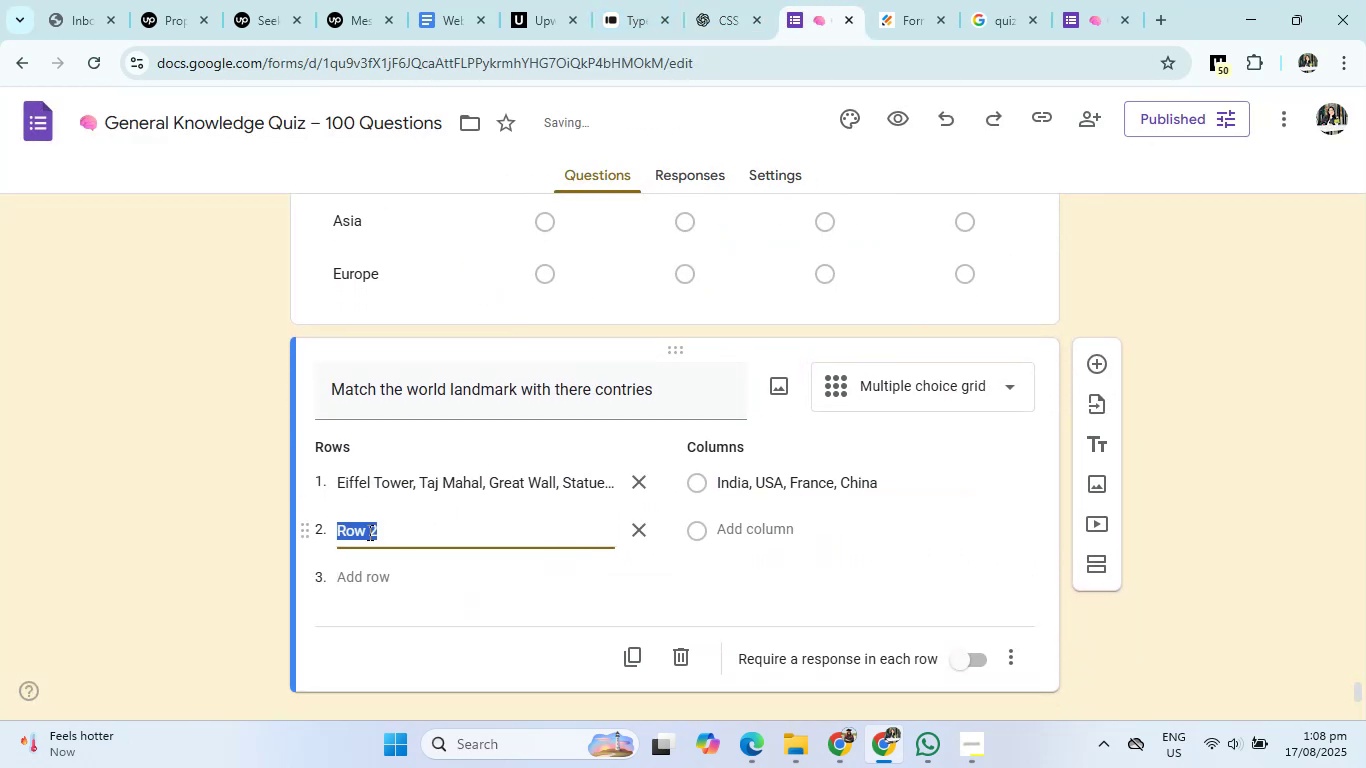 
key(Backspace)
type(Taj Mahal)
 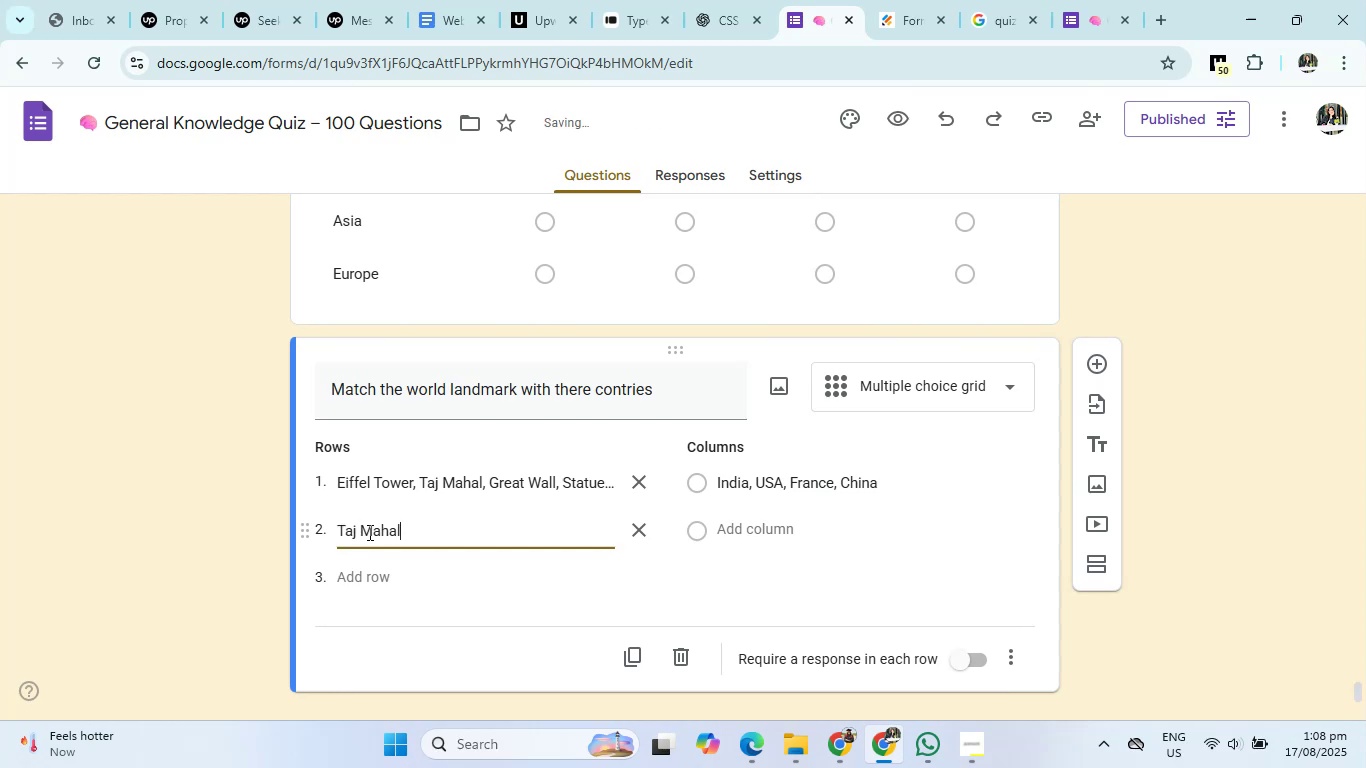 
key(Enter)
 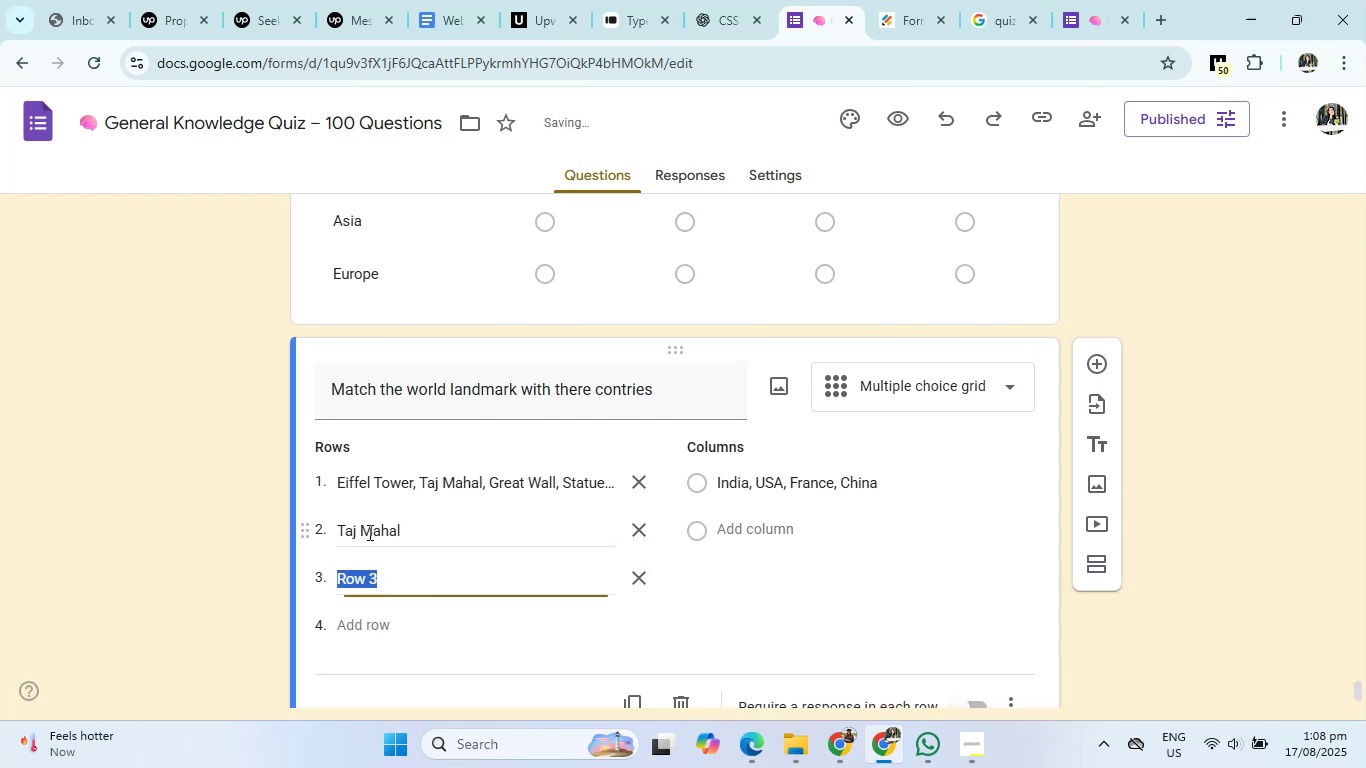 
type(Great Wall)
 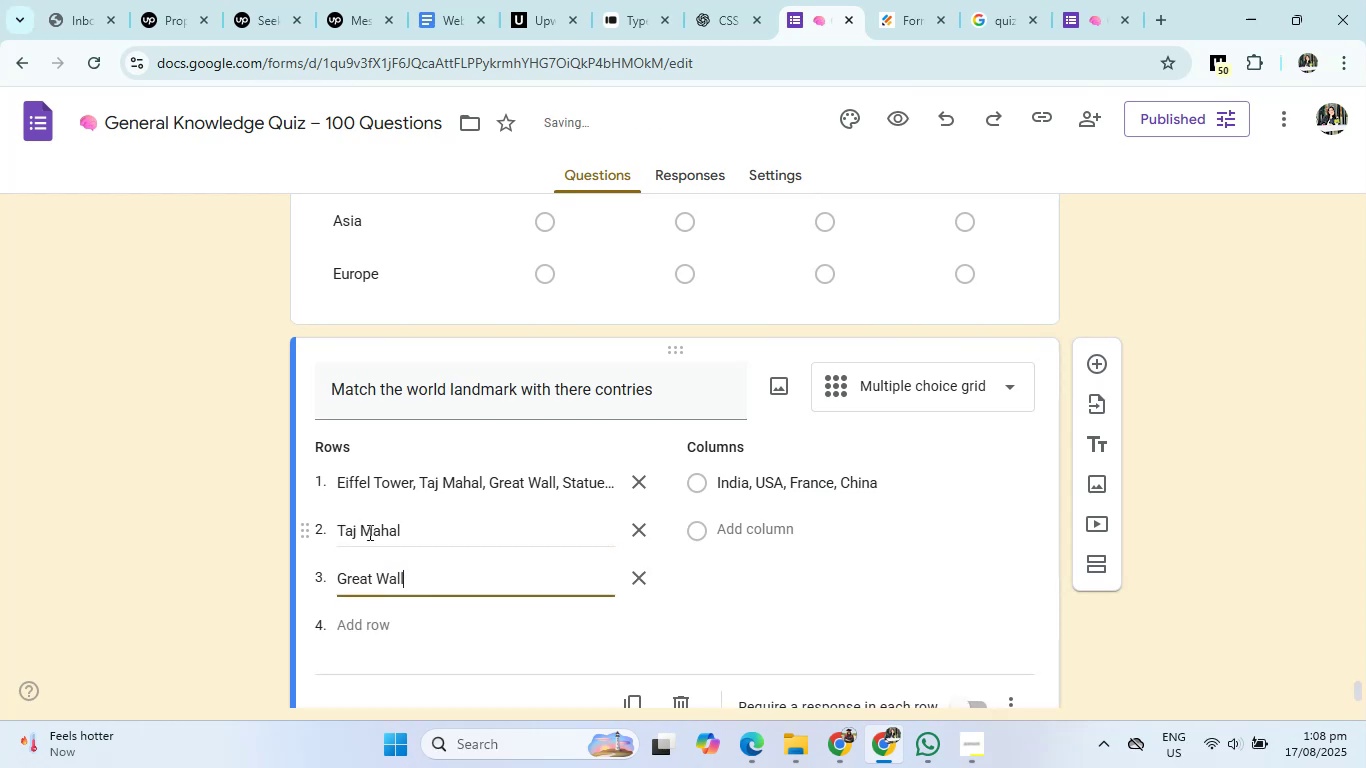 
key(Enter)
 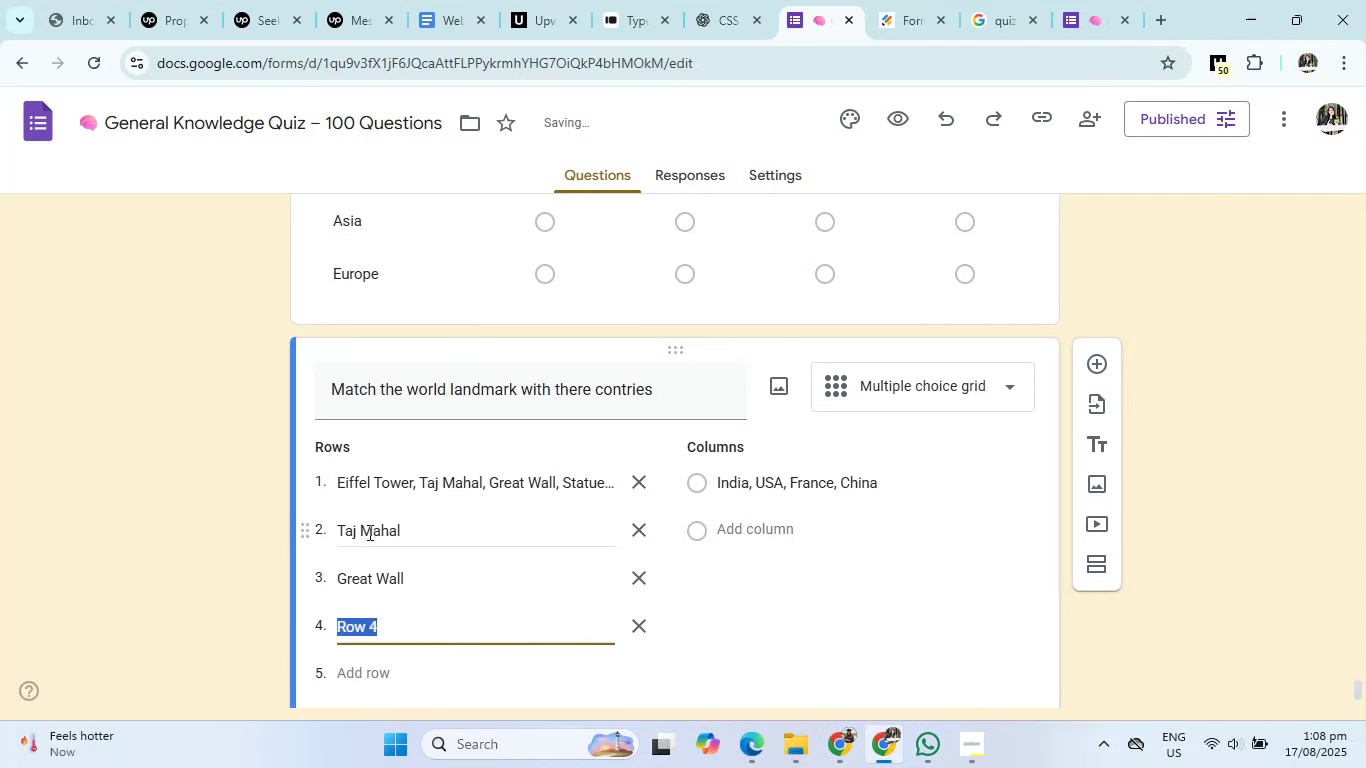 
type(Statur)
key(Backspace)
type(e of Liberty)
 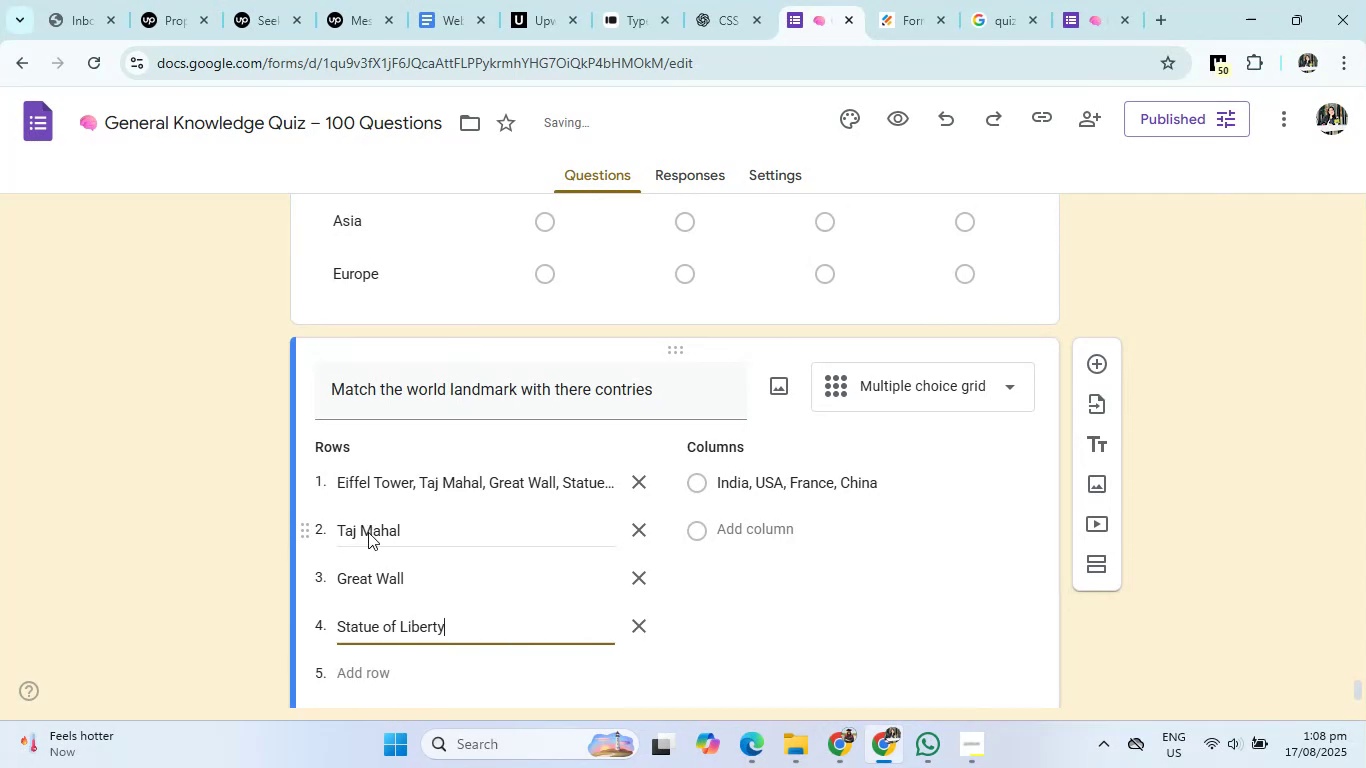 
left_click([715, 0])
 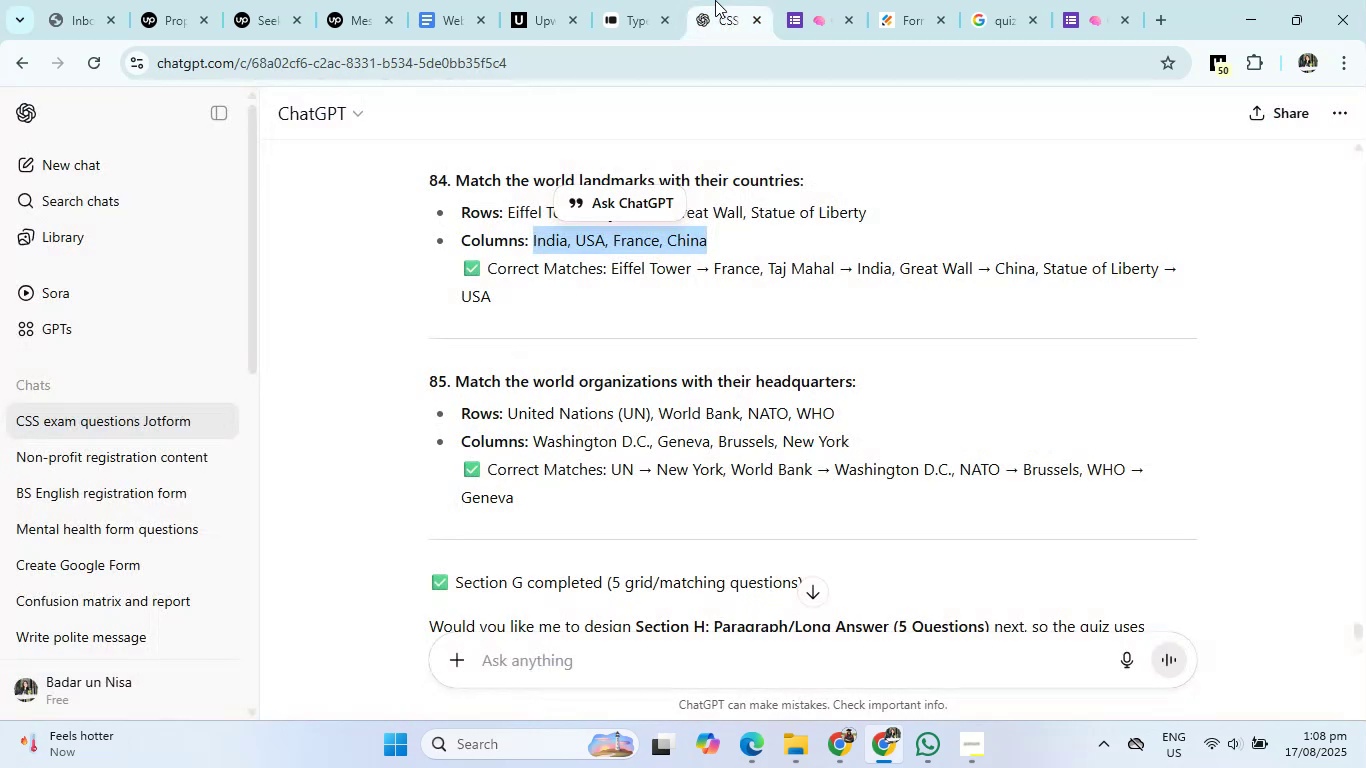 
left_click([807, 0])
 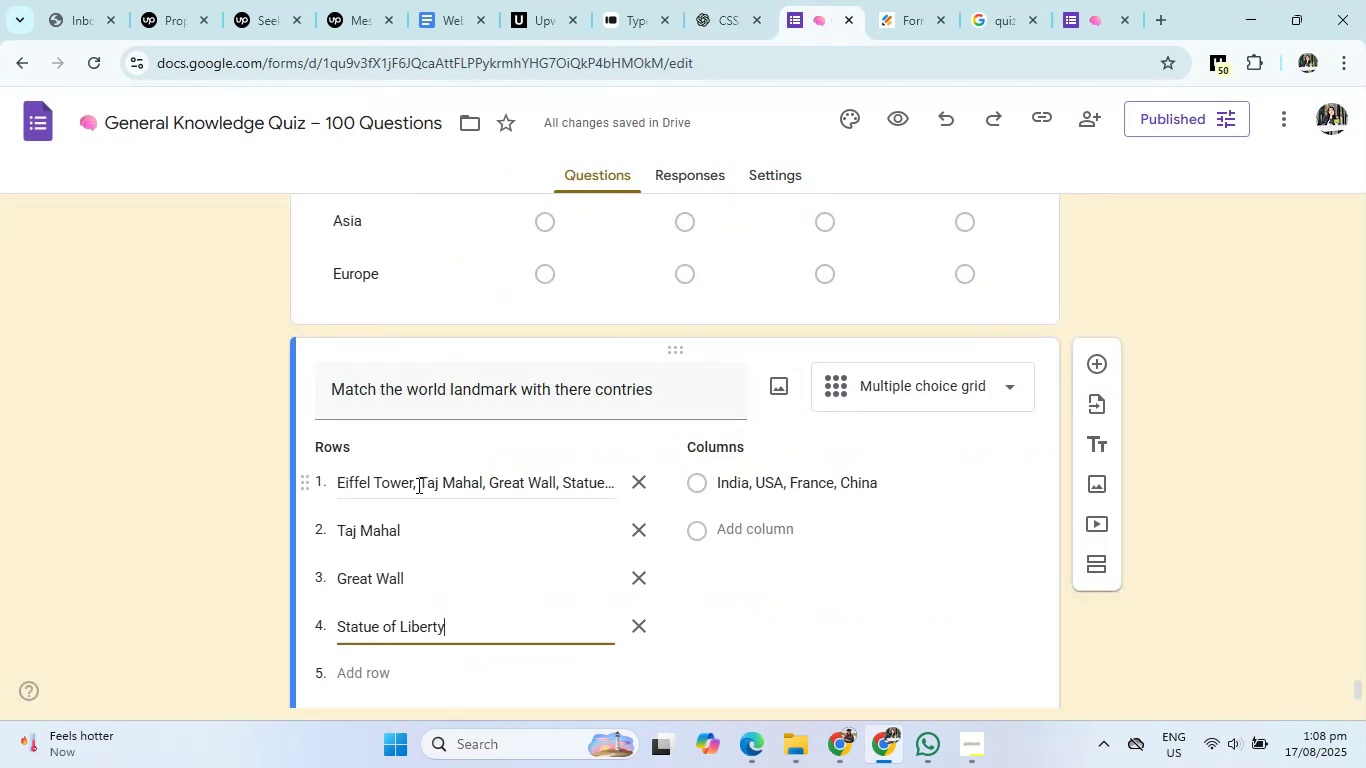 
left_click_drag(start_coordinate=[418, 485], to_coordinate=[614, 484])
 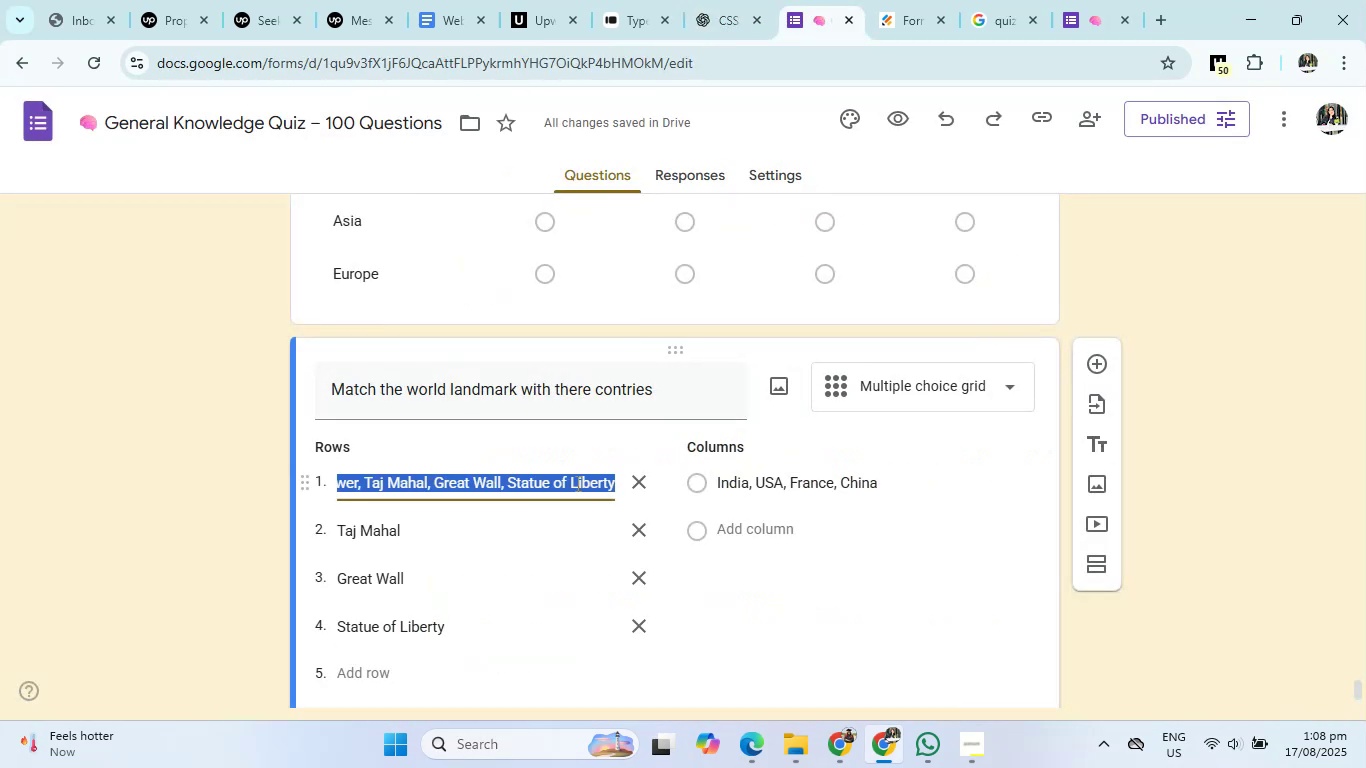 
left_click([548, 483])
 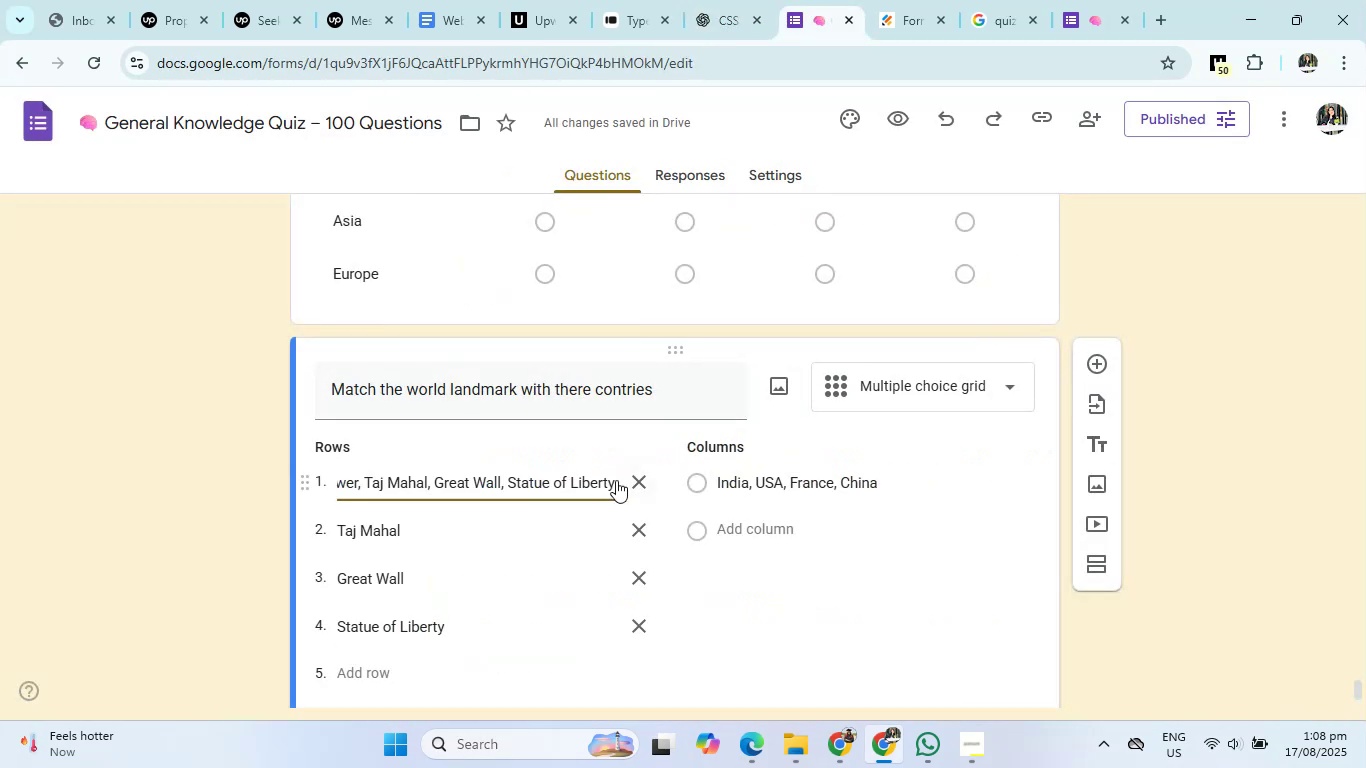 
left_click([616, 480])
 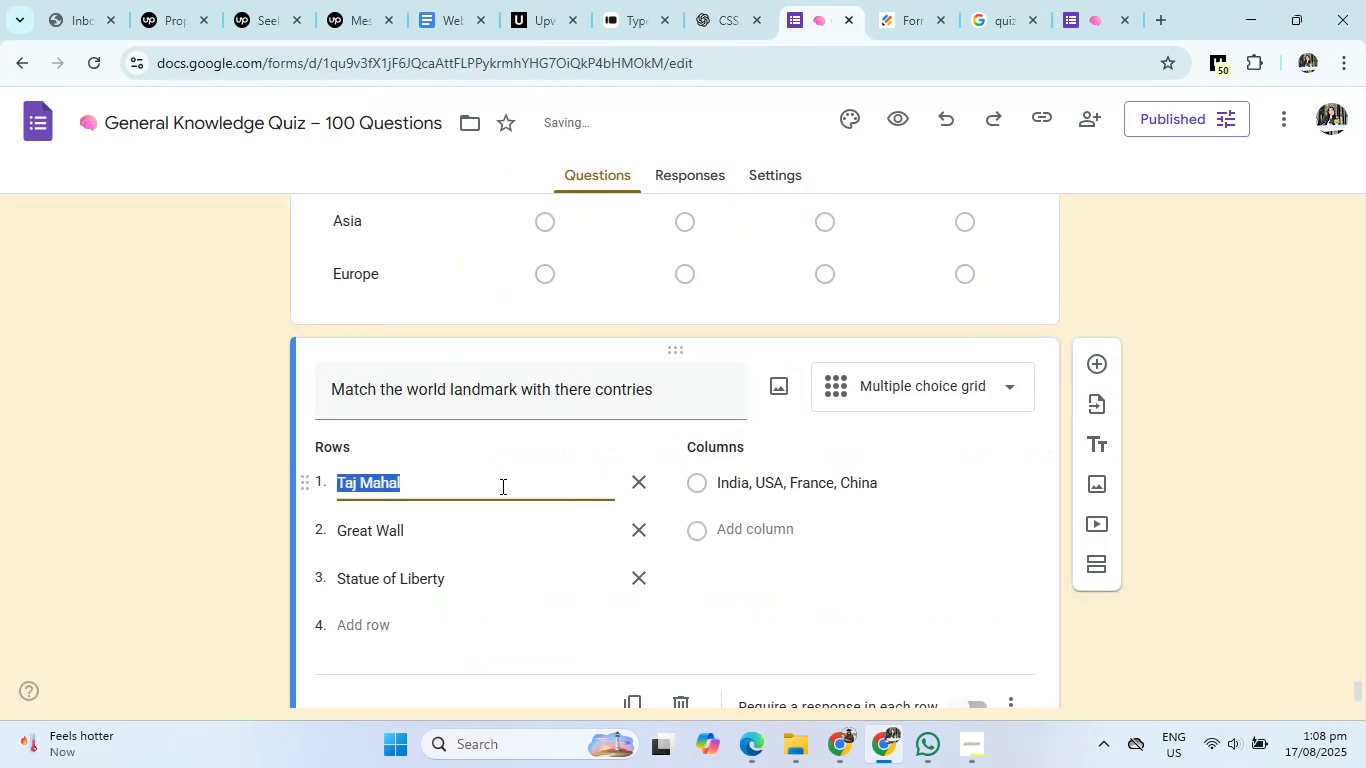 
key(Control+Z)
 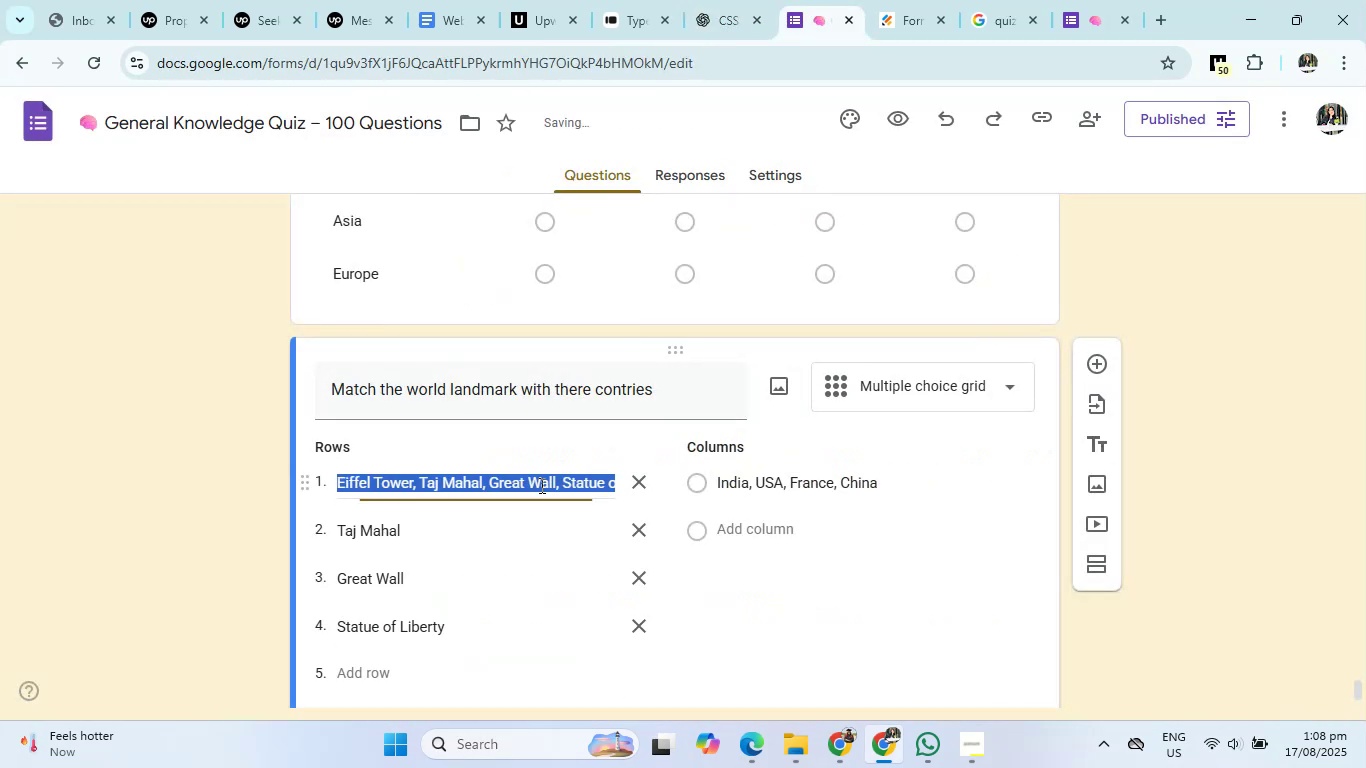 
left_click([540, 485])
 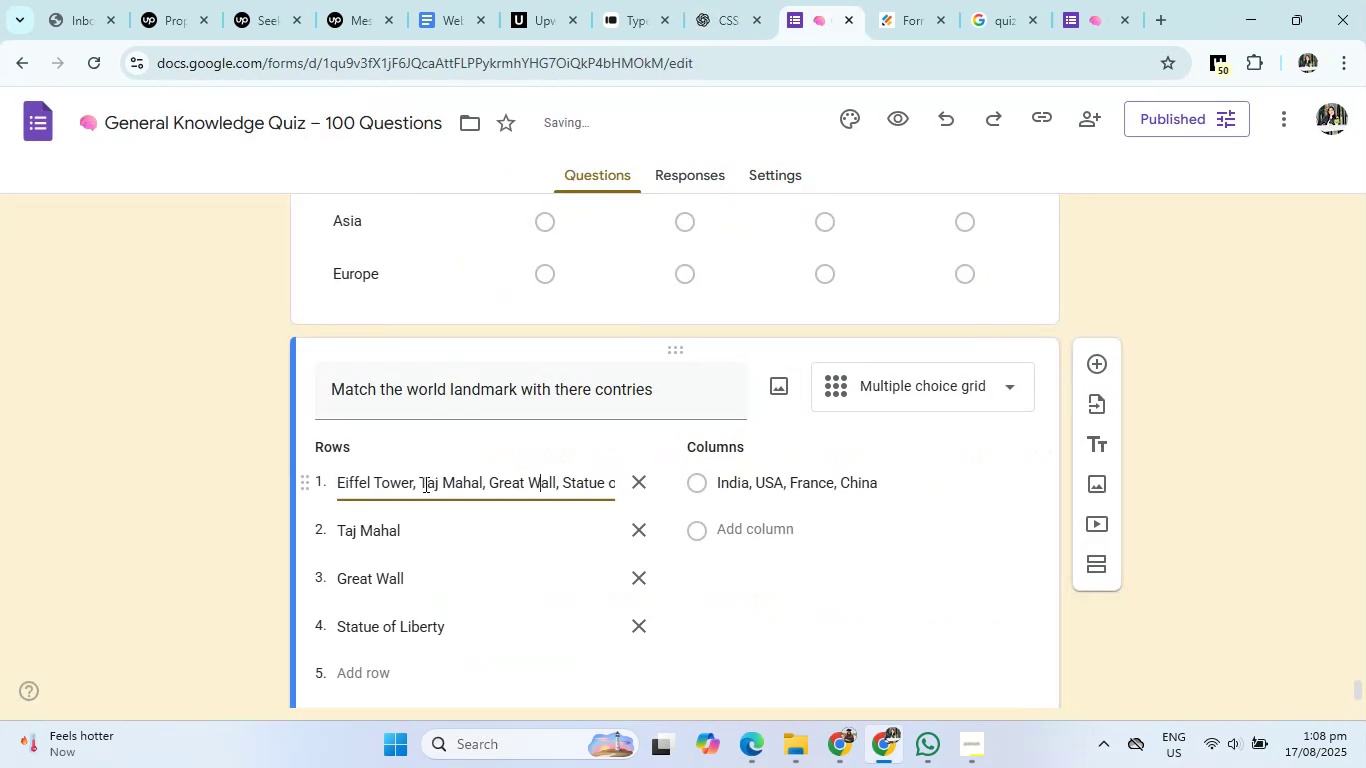 
left_click_drag(start_coordinate=[418, 484], to_coordinate=[790, 508])
 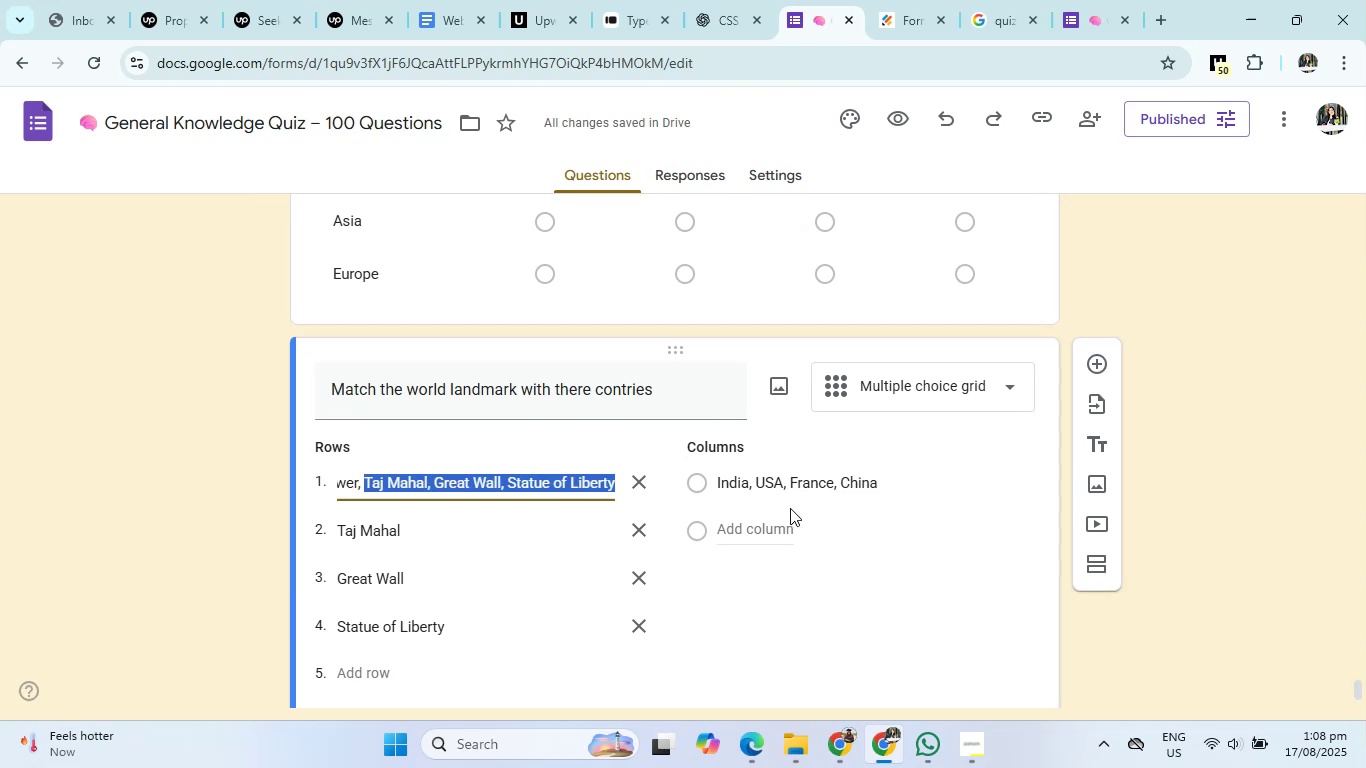 
key(Backspace)
 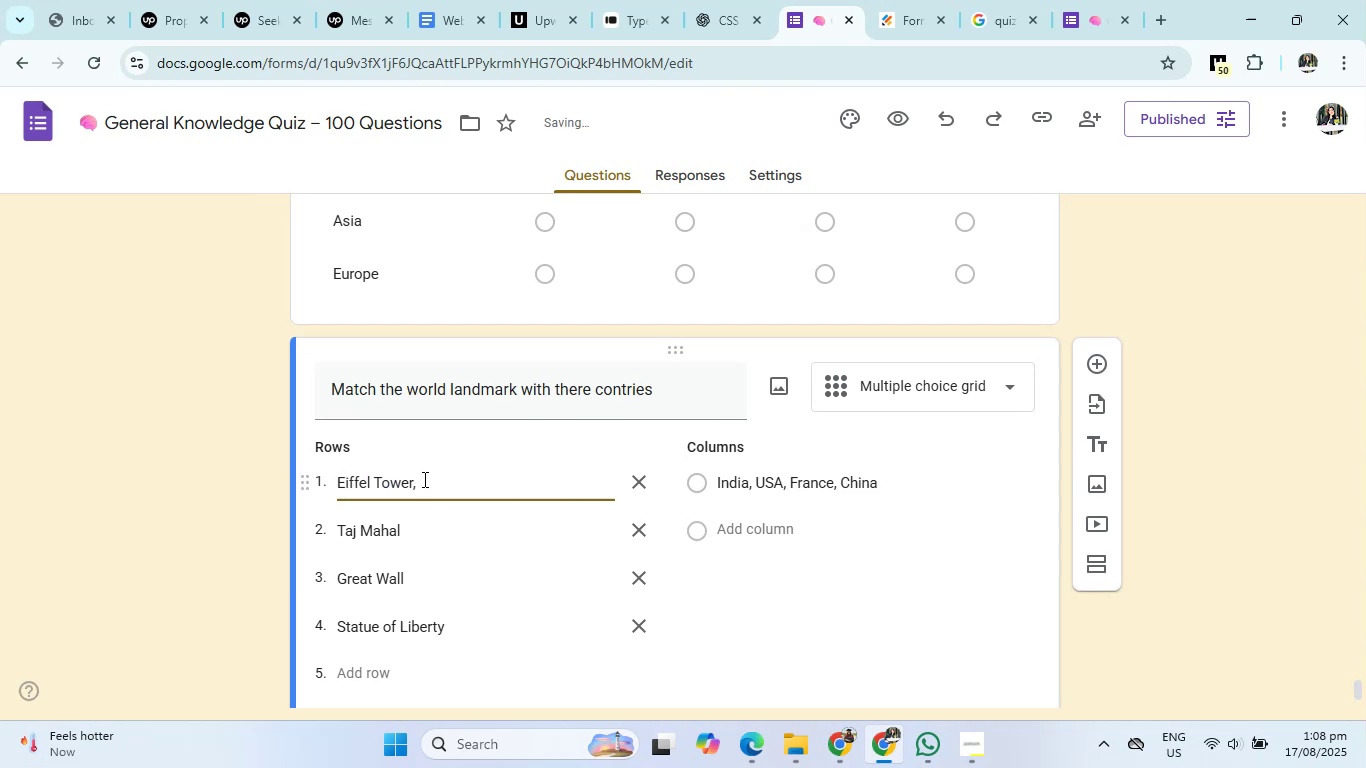 
left_click([423, 479])
 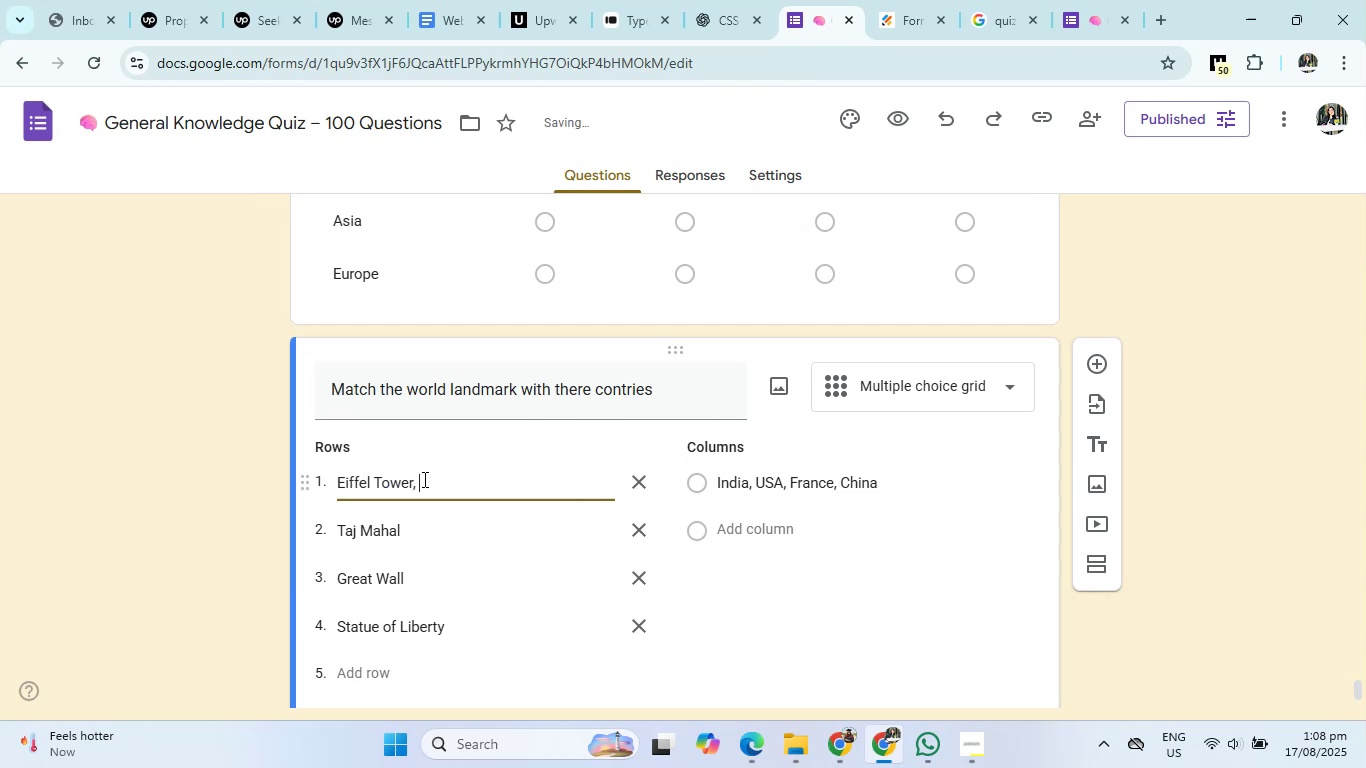 
key(Backspace)
 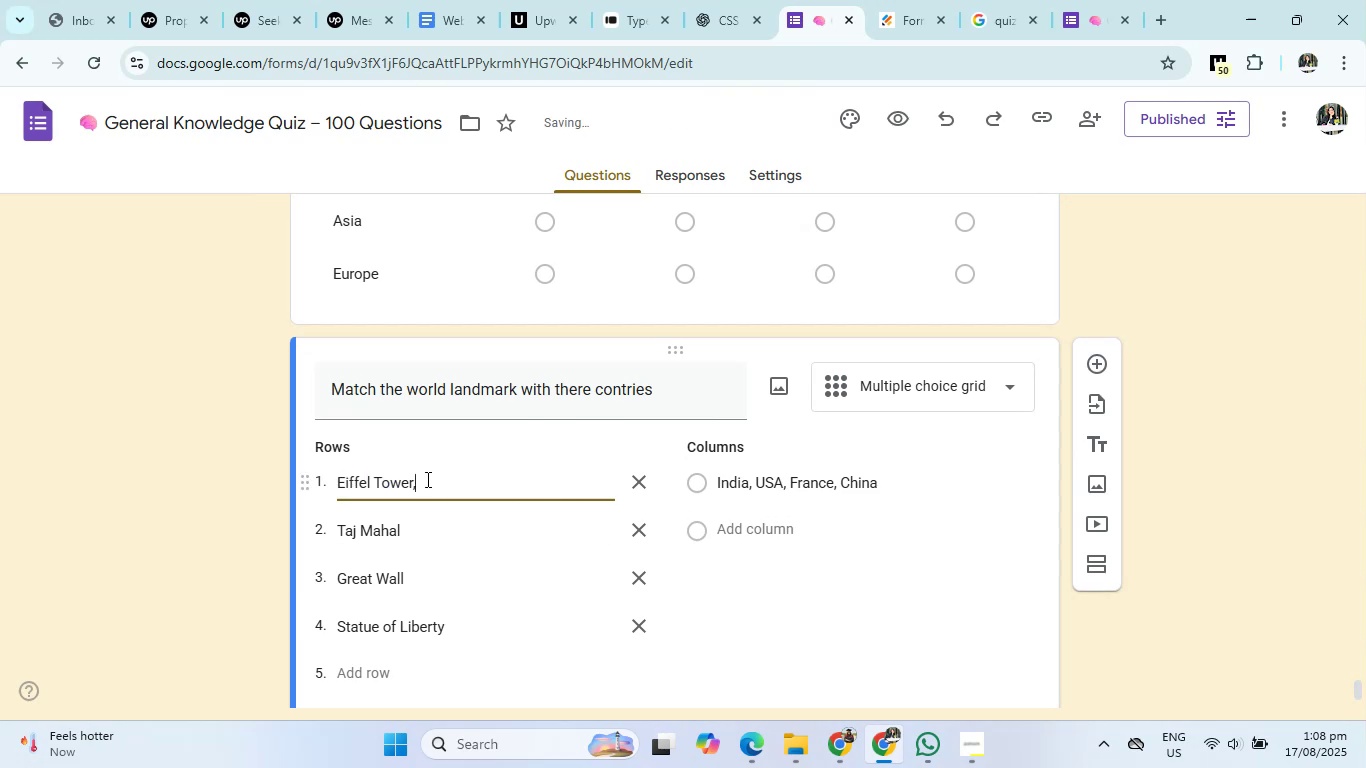 
key(Backspace)
 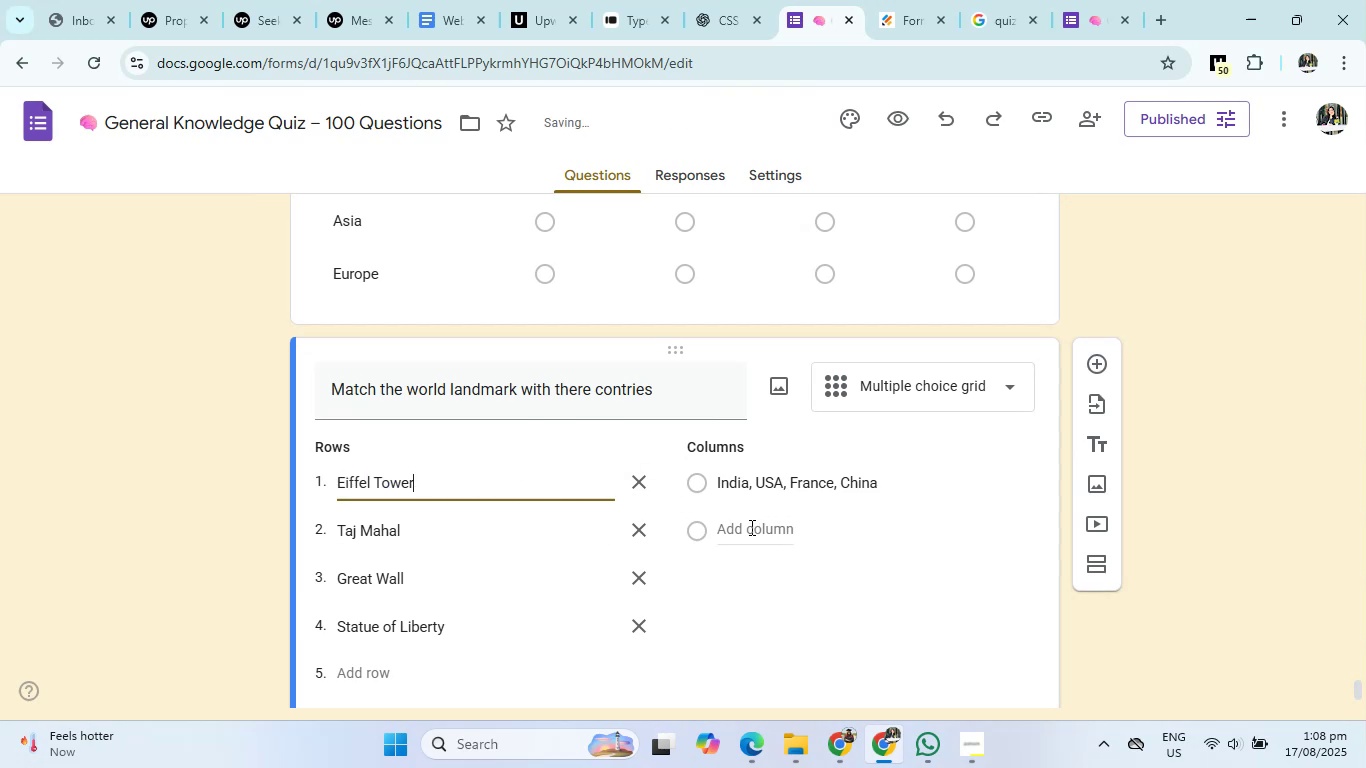 
left_click([740, 539])
 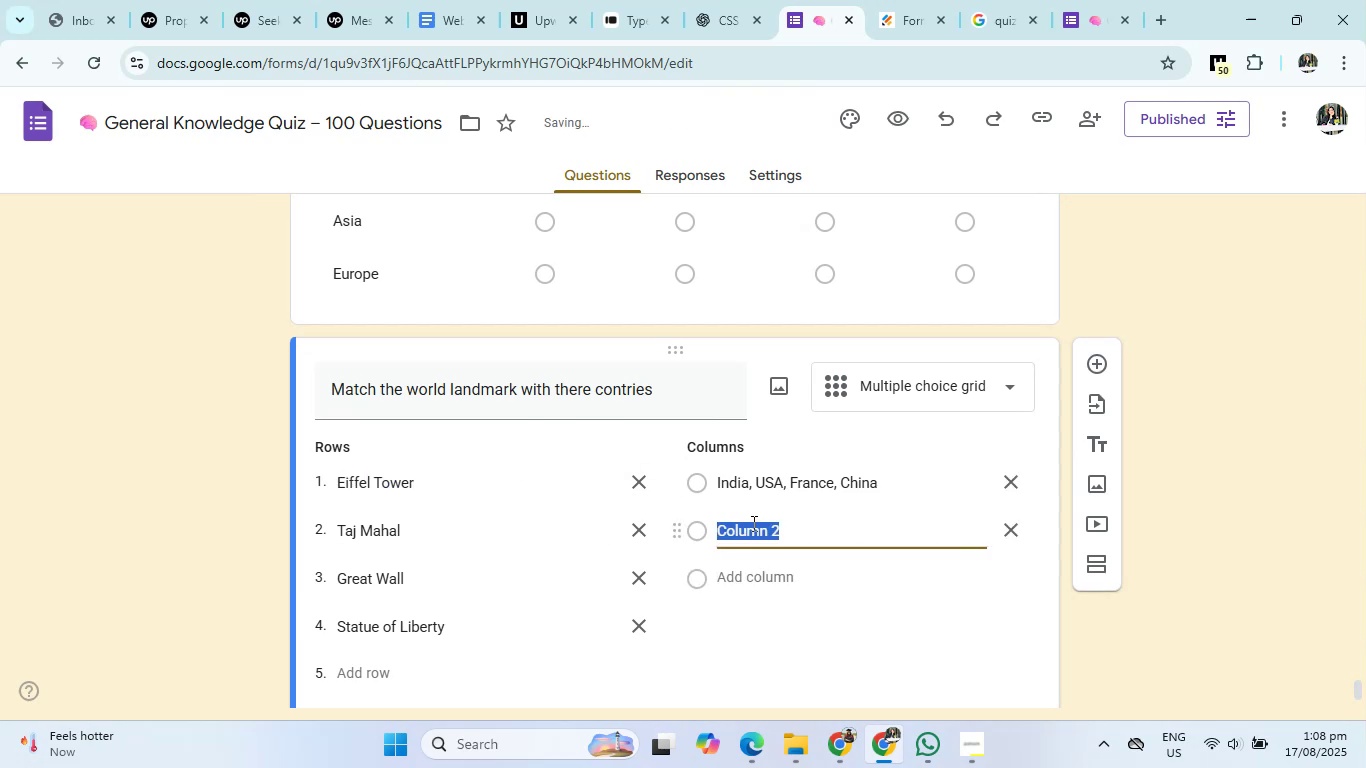 
key(Backspace)
type(USA)
 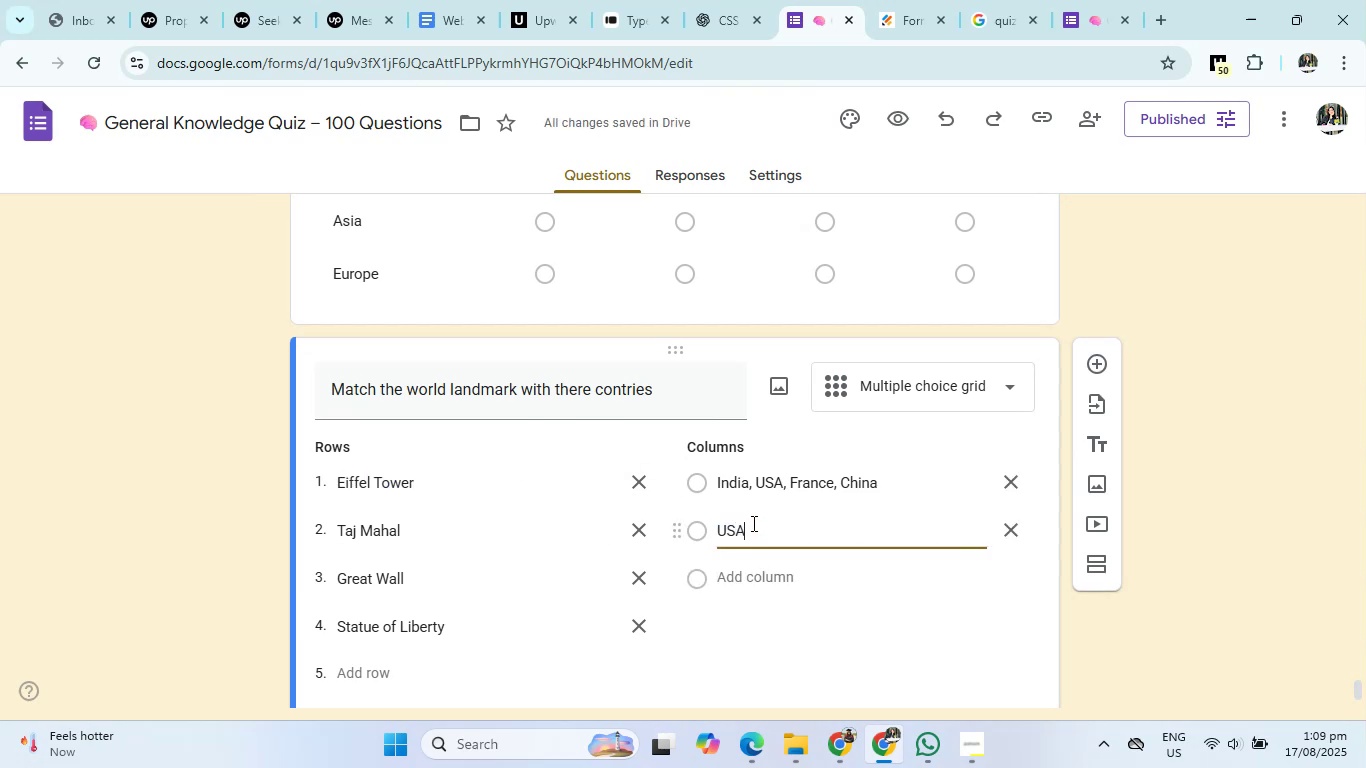 
 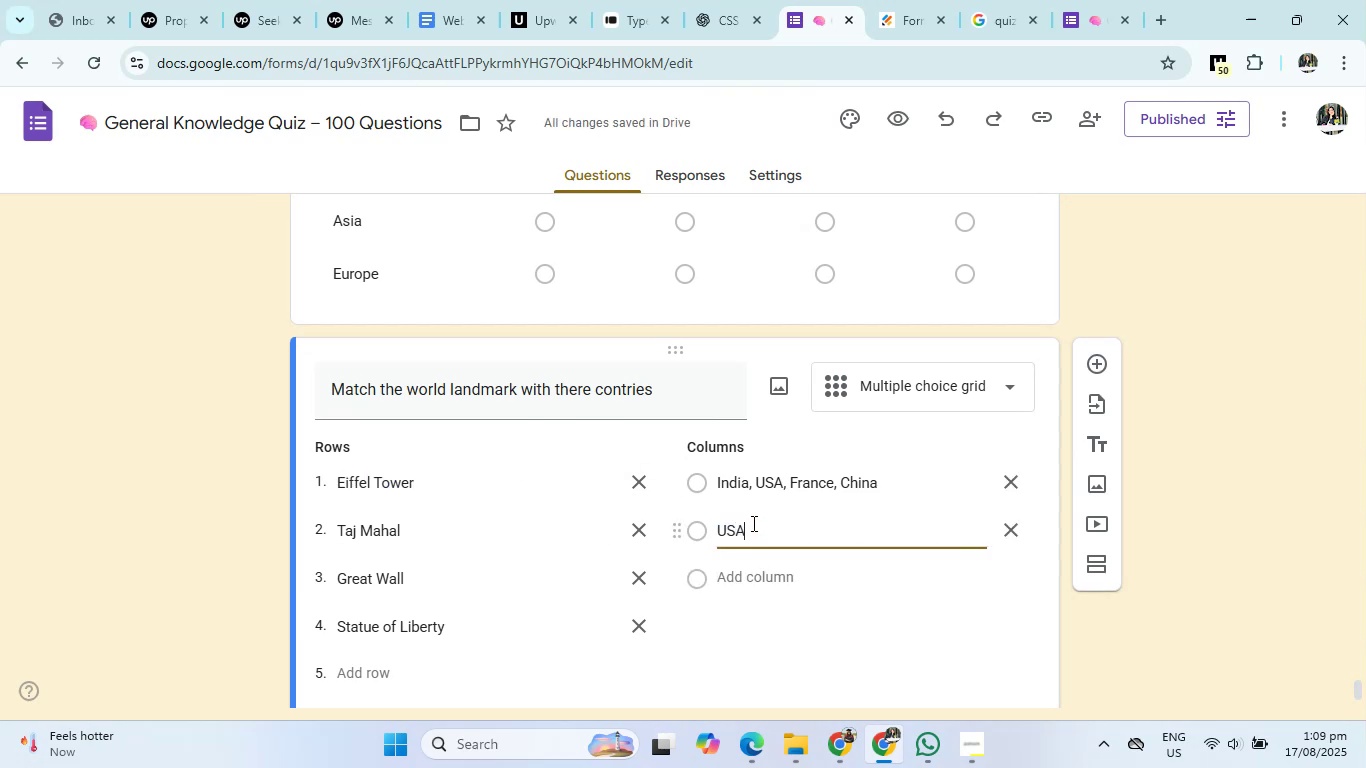 
key(Enter)
 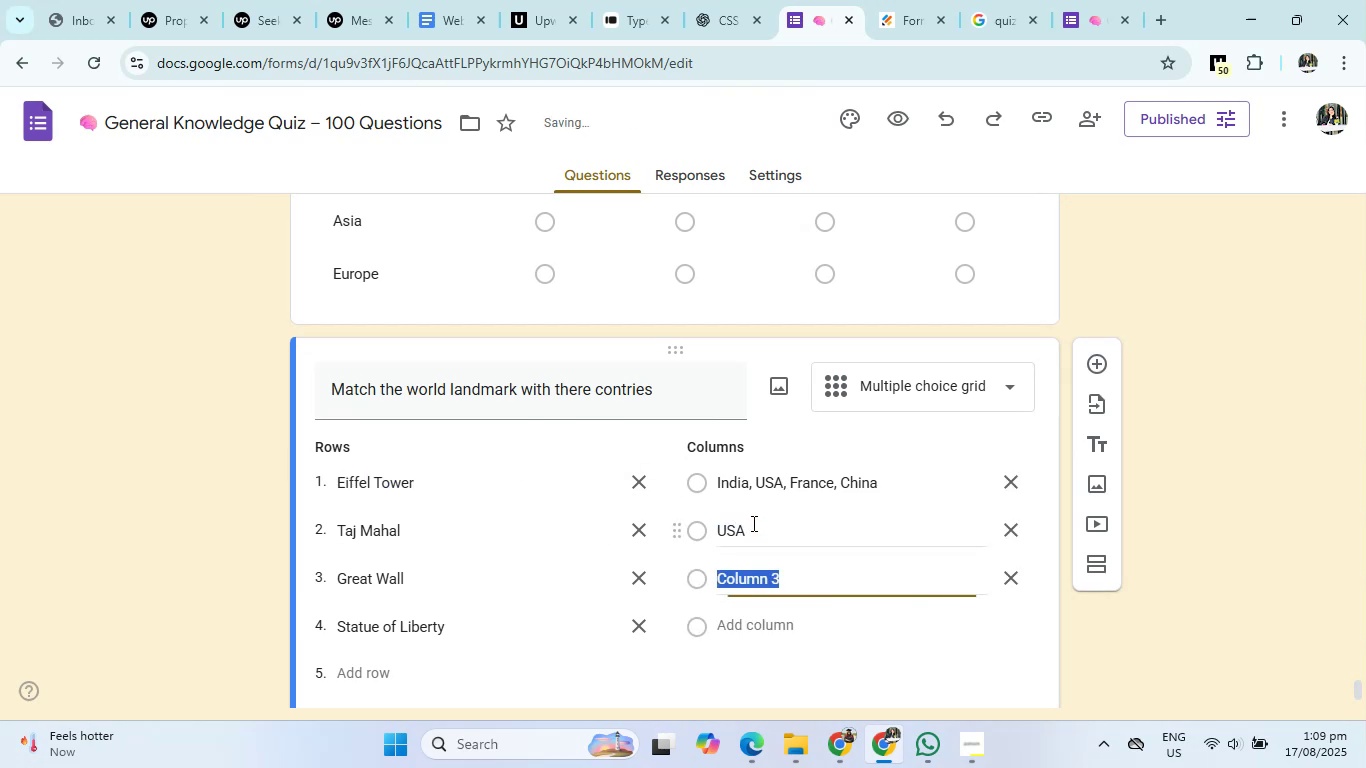 
type(France)
 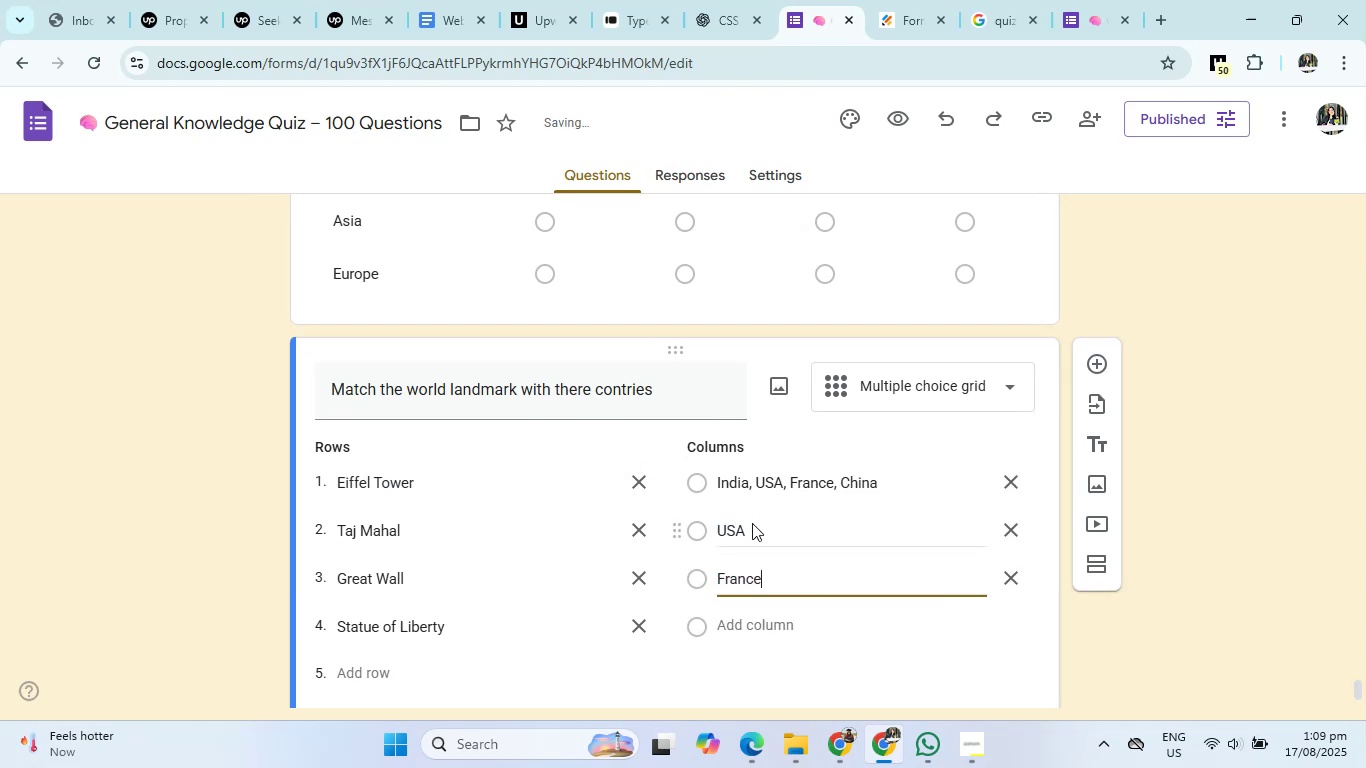 
key(Enter)
 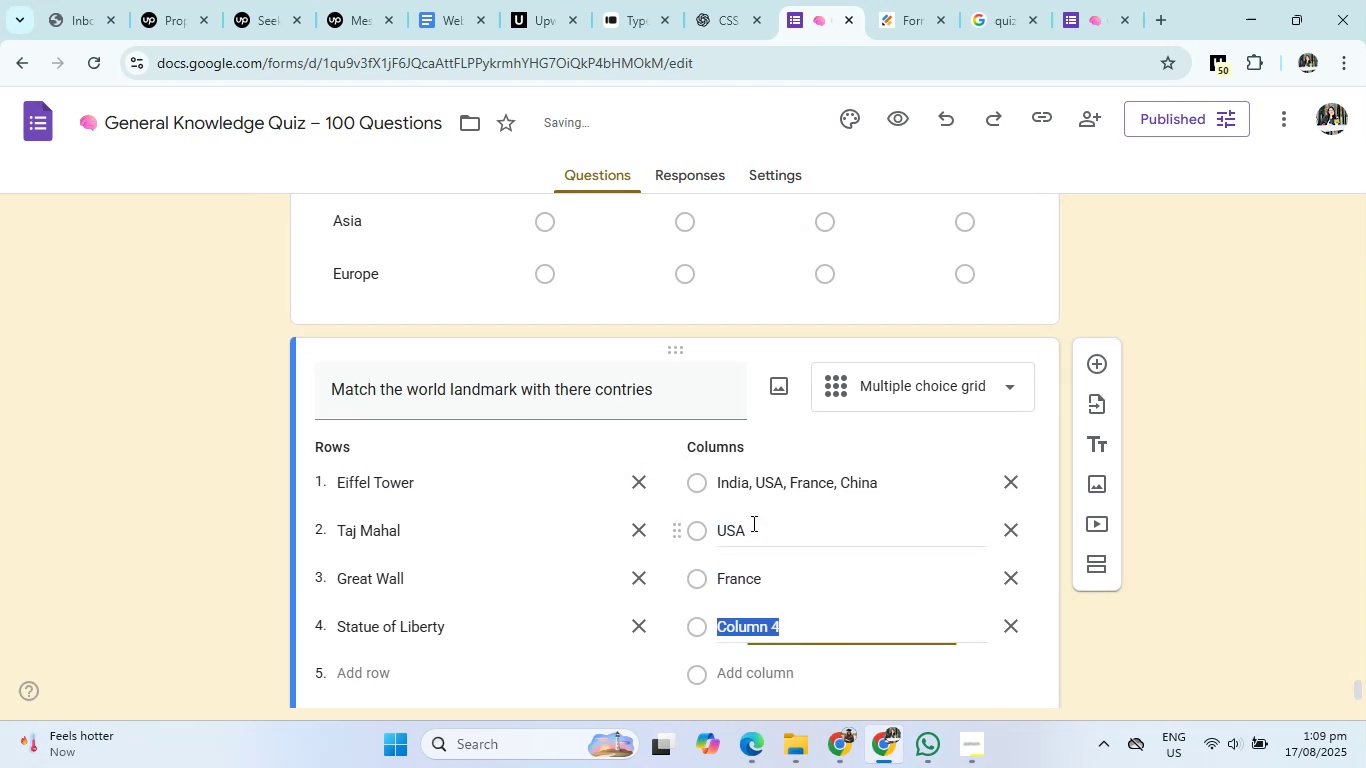 
type(Ci)
key(Backspace)
type(hina)
 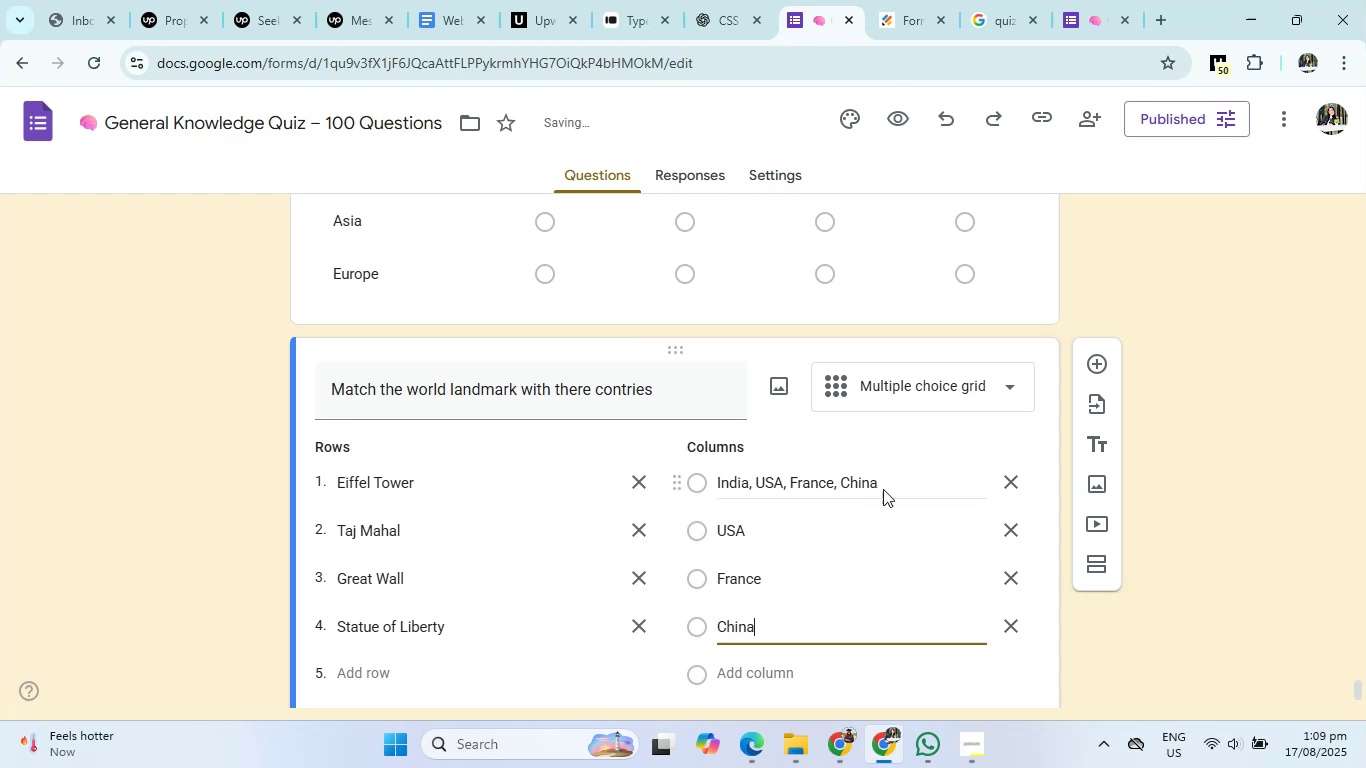 
left_click_drag(start_coordinate=[884, 479], to_coordinate=[786, 482])
 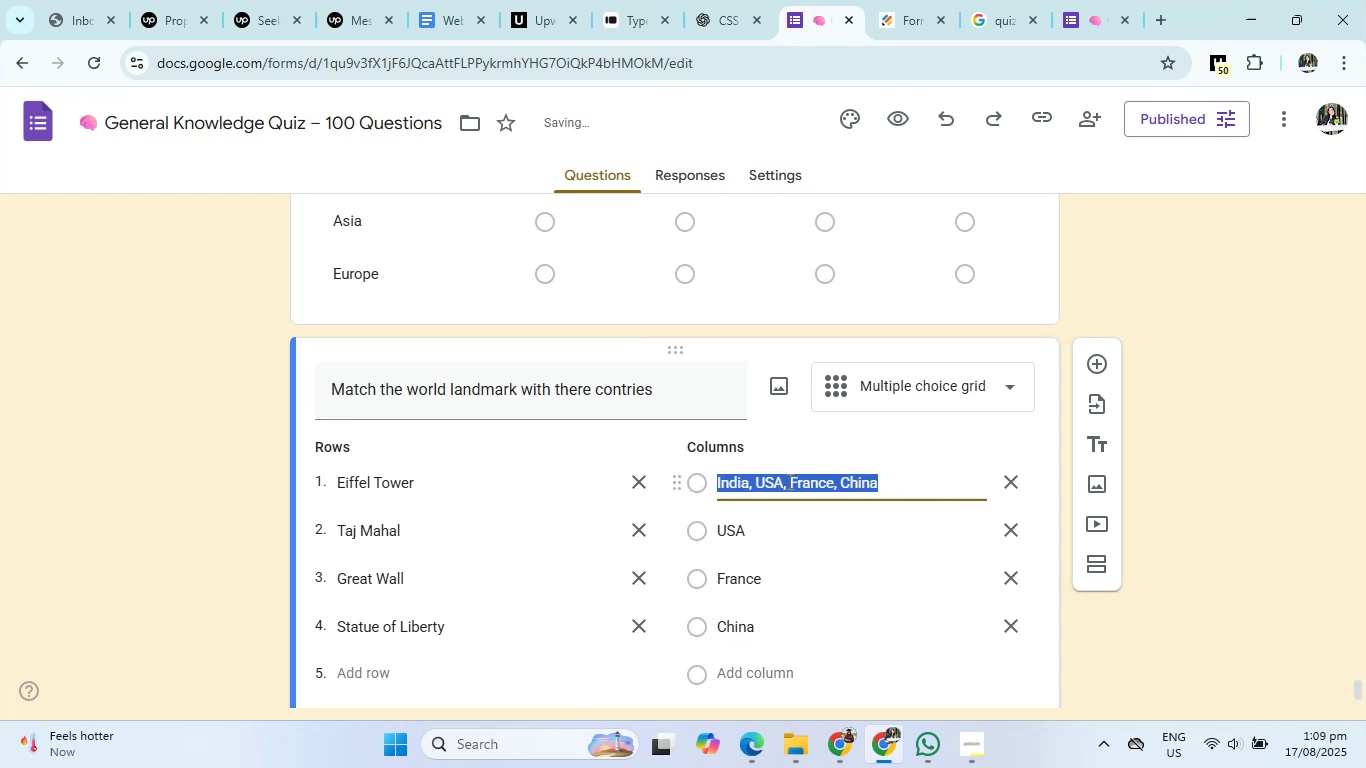 
left_click([788, 481])
 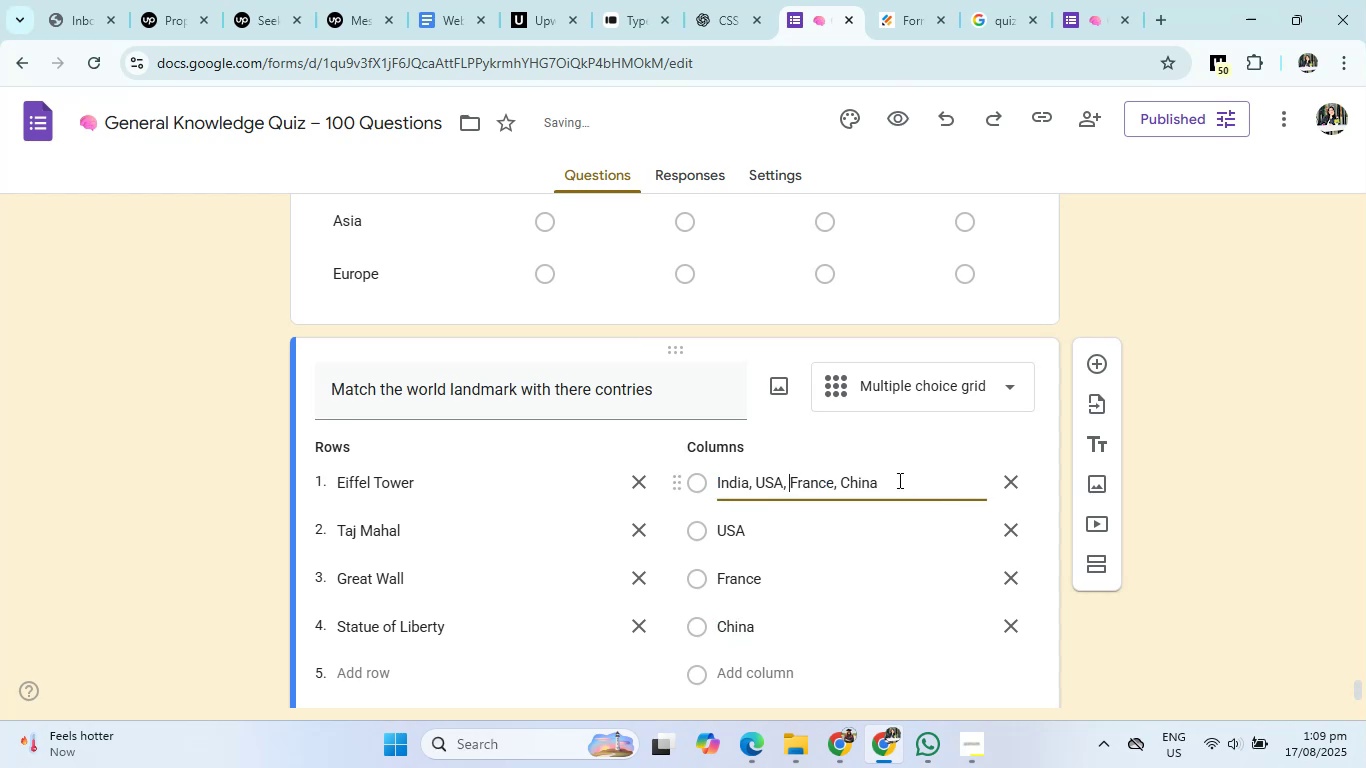 
left_click_drag(start_coordinate=[902, 480], to_coordinate=[749, 490])
 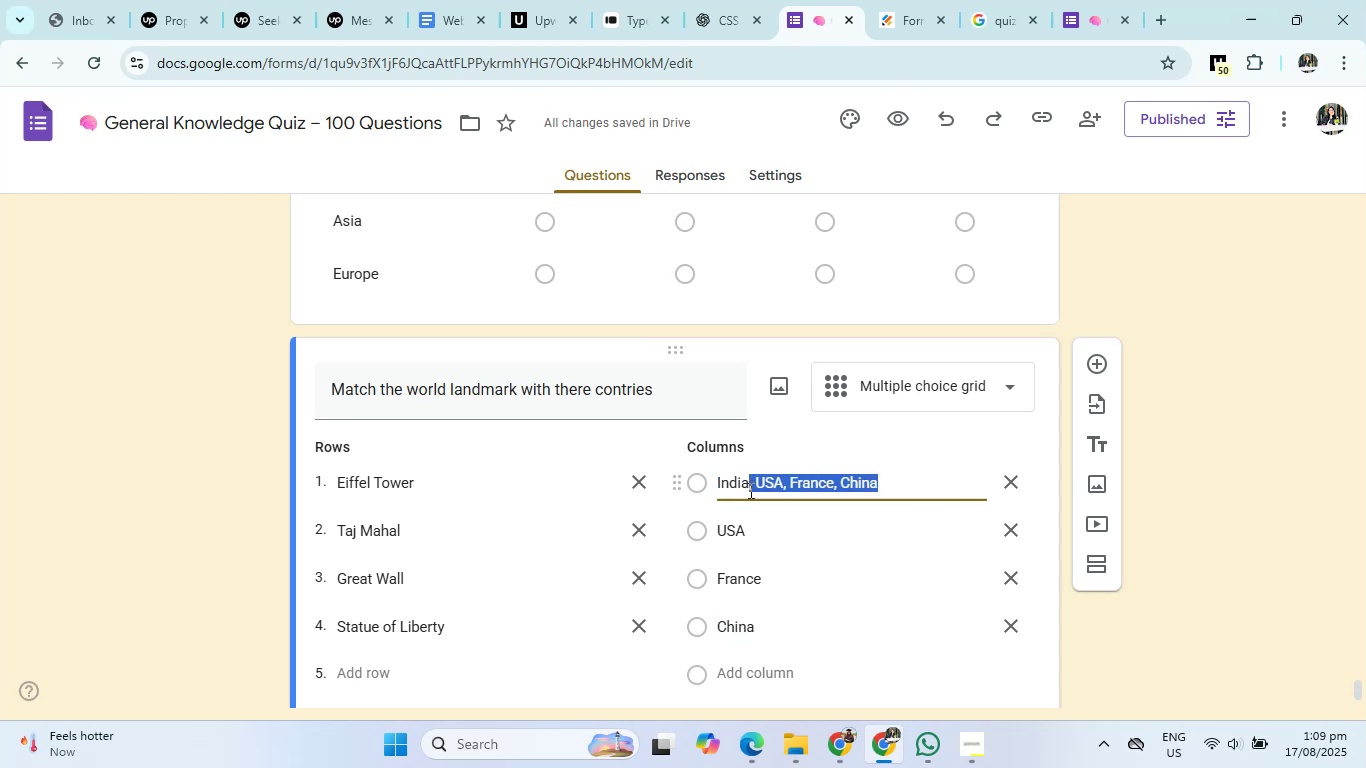 
key(Backspace)
 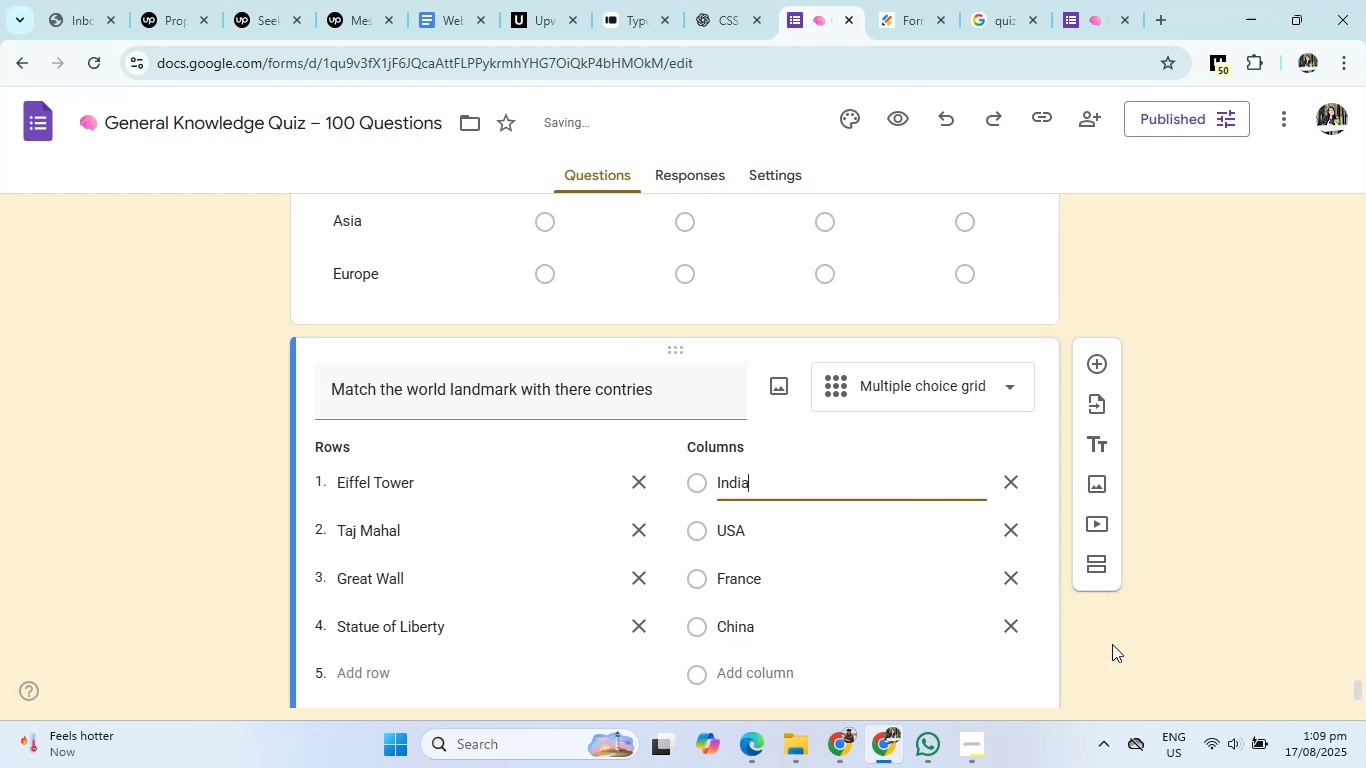 
left_click([1112, 643])
 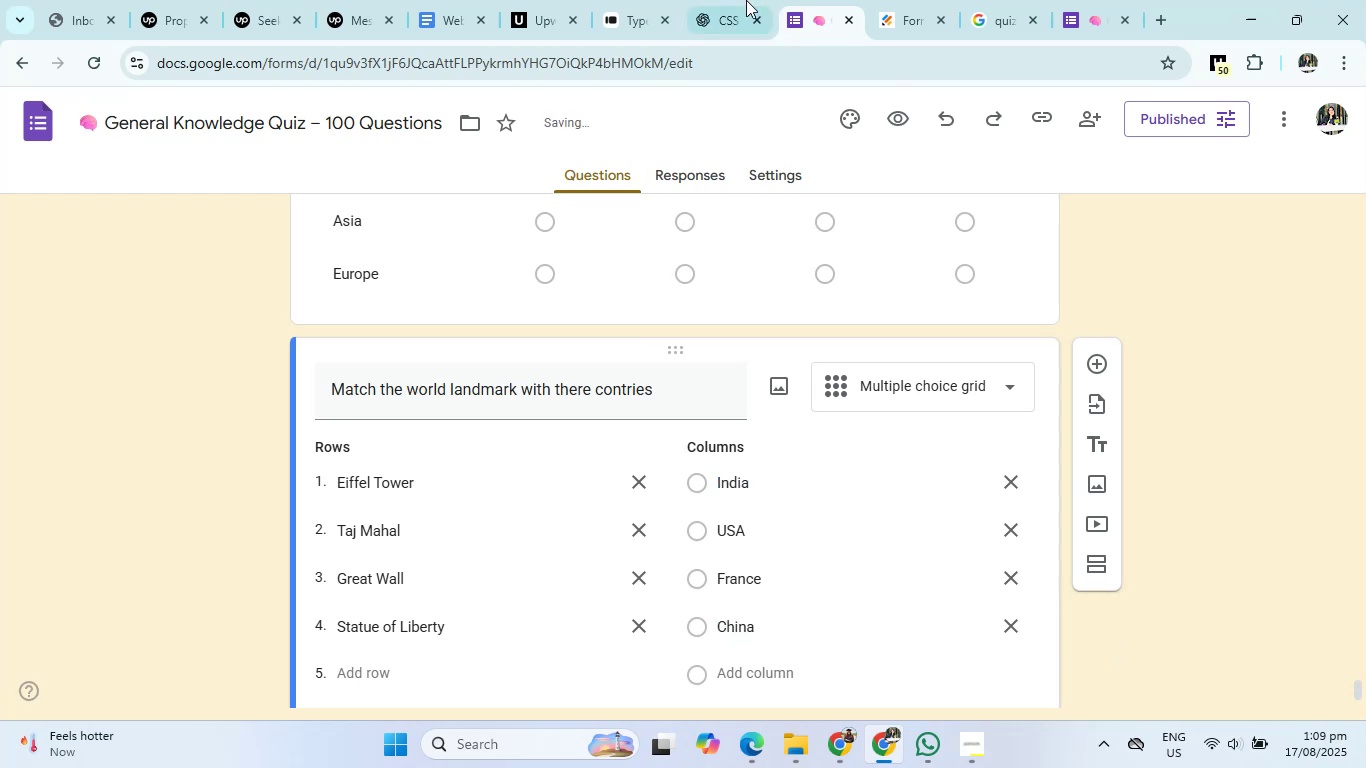 
left_click([709, 0])
 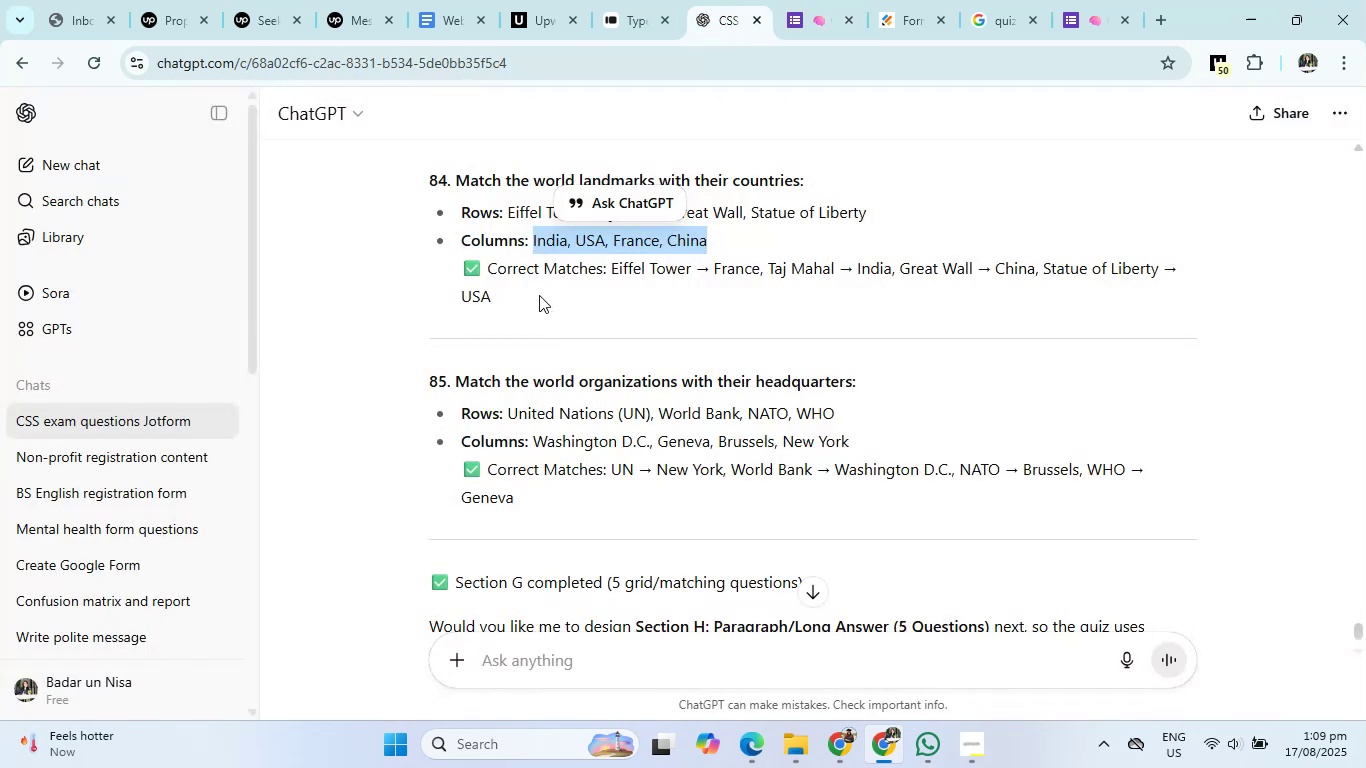 
scroll: coordinate [513, 352], scroll_direction: down, amount: 1.0
 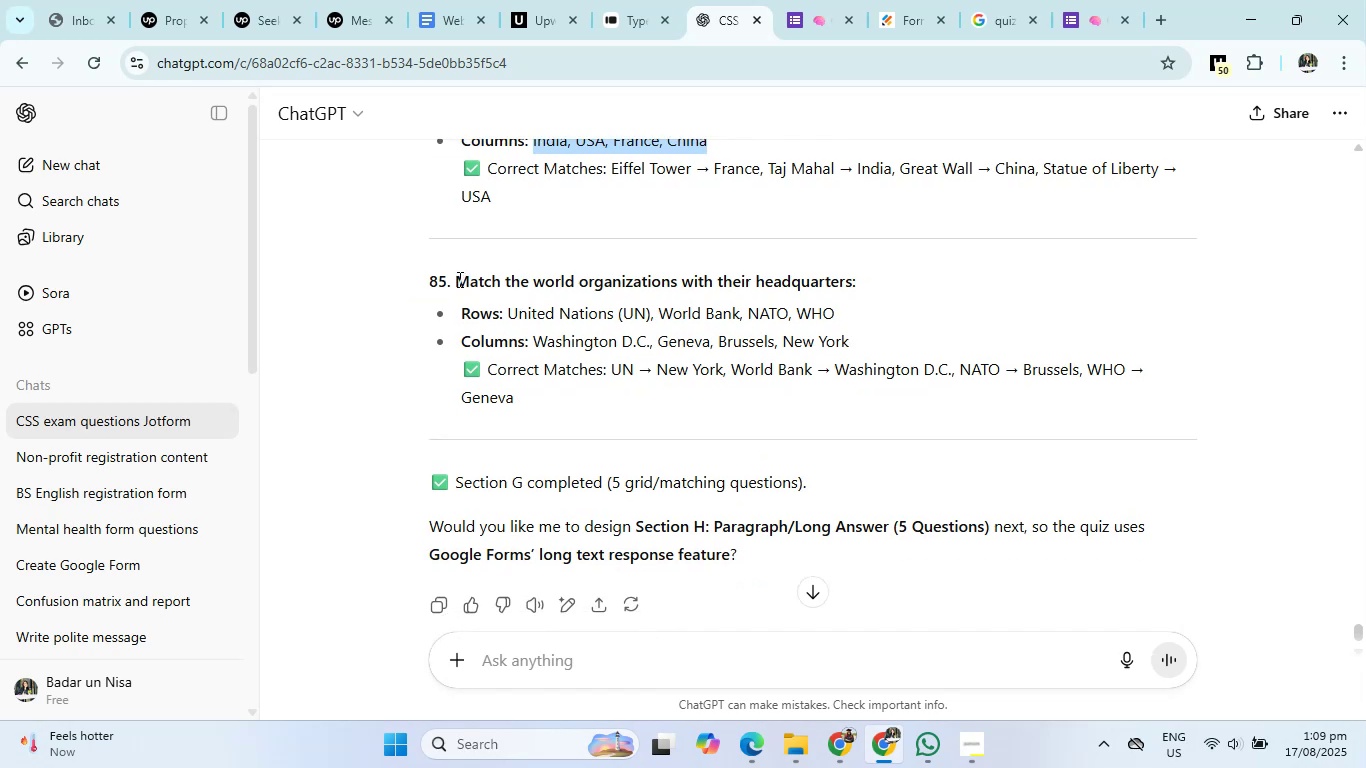 
left_click_drag(start_coordinate=[456, 279], to_coordinate=[889, 272])
 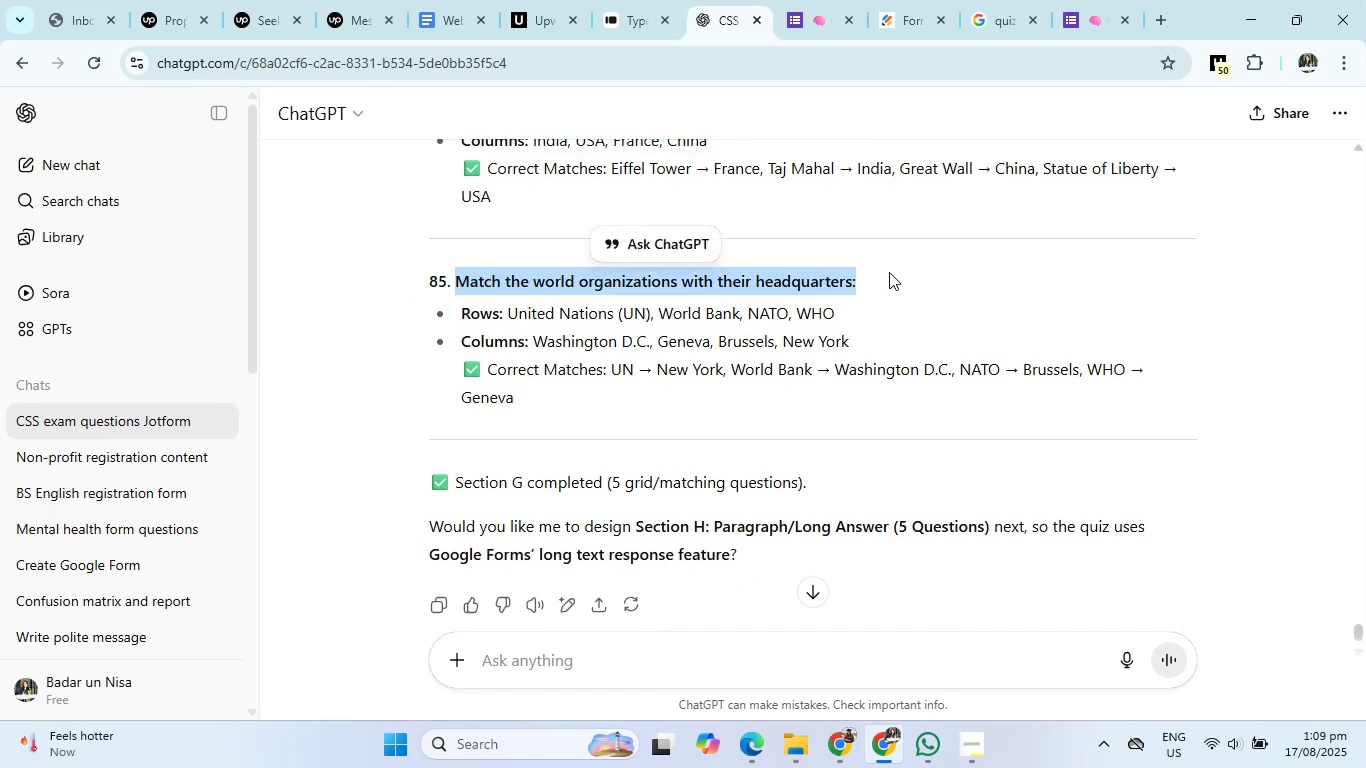 
key(Control+C)
 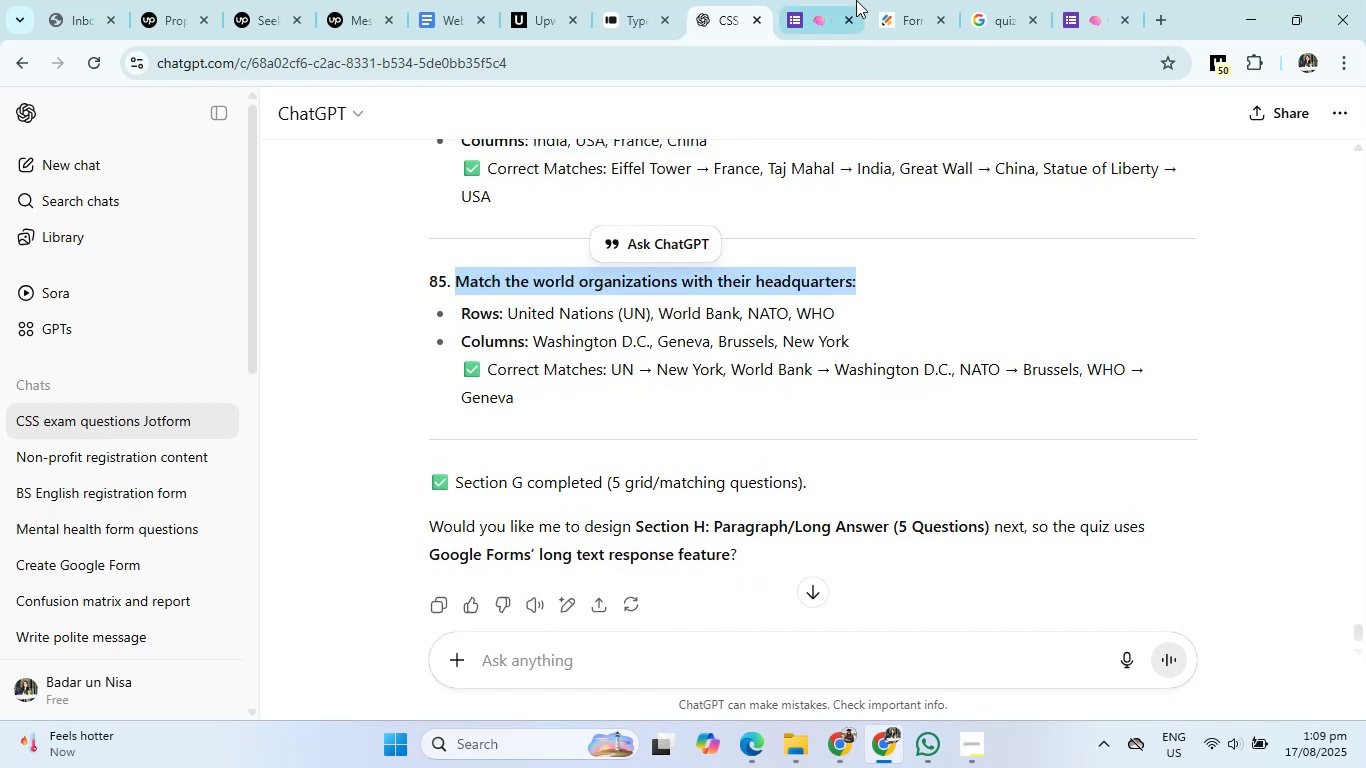 
left_click([849, 0])
 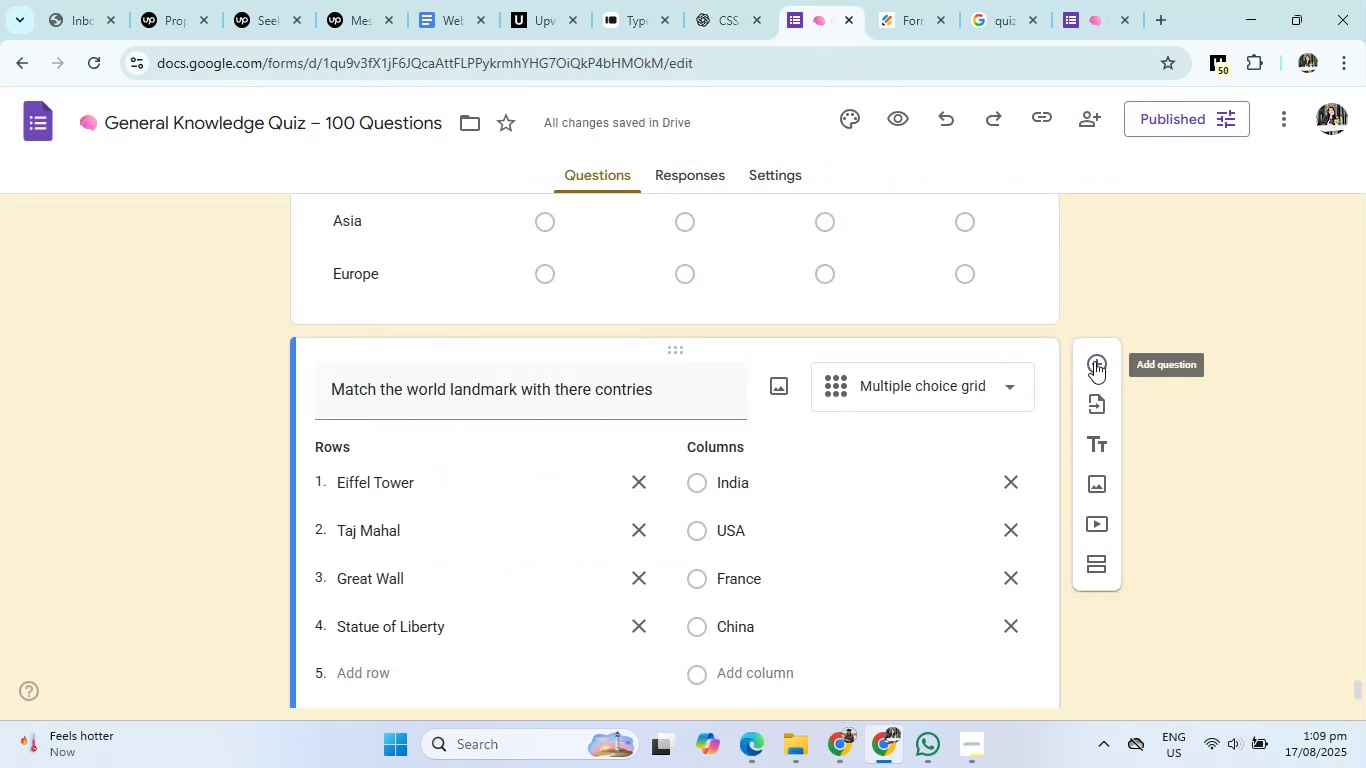 
left_click([1094, 361])
 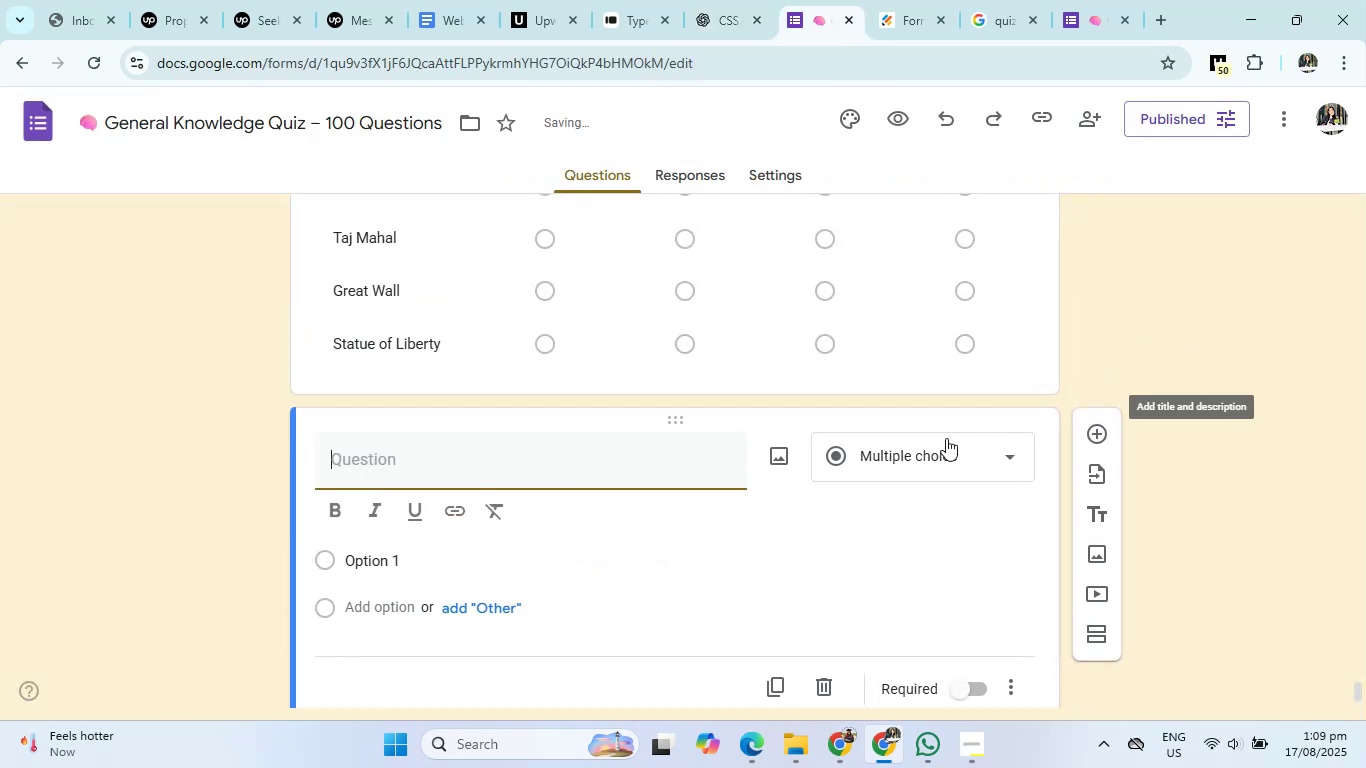 
left_click([935, 453])
 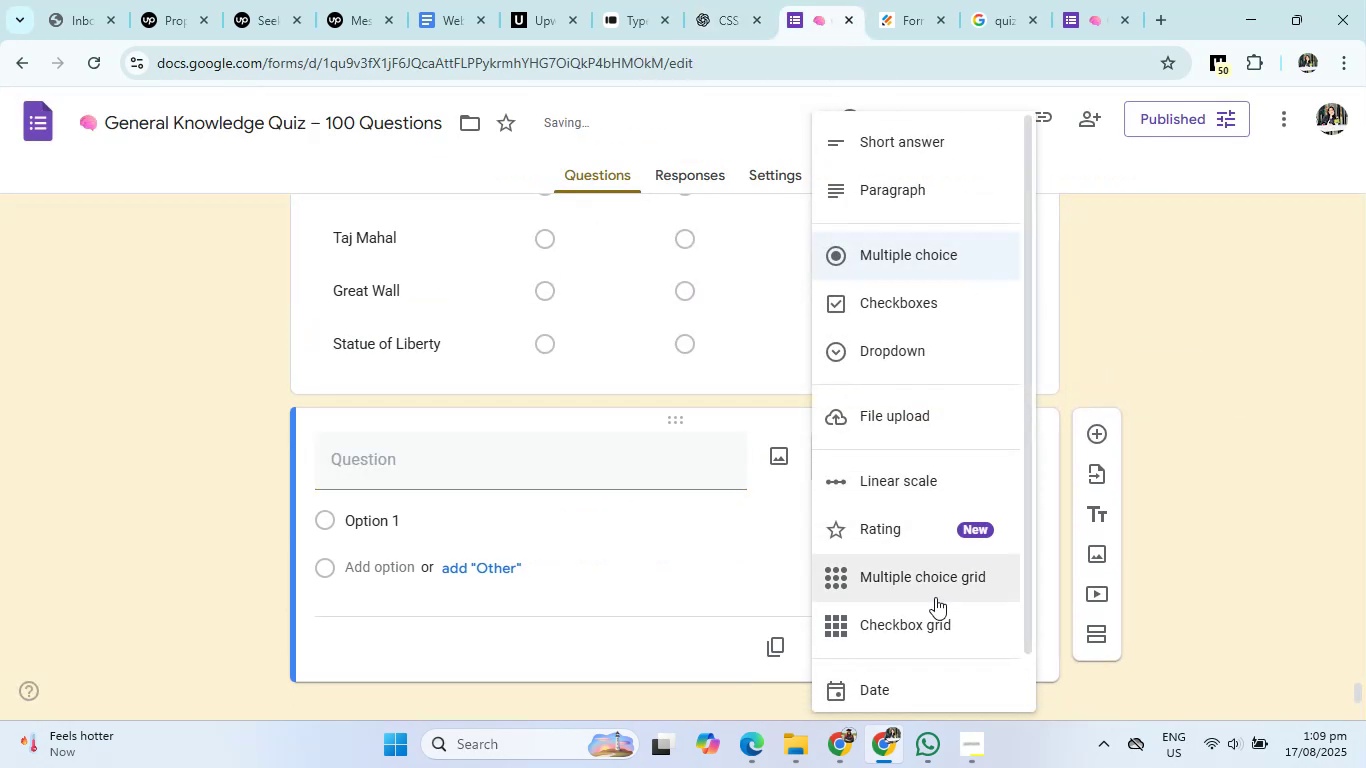 
left_click([935, 608])
 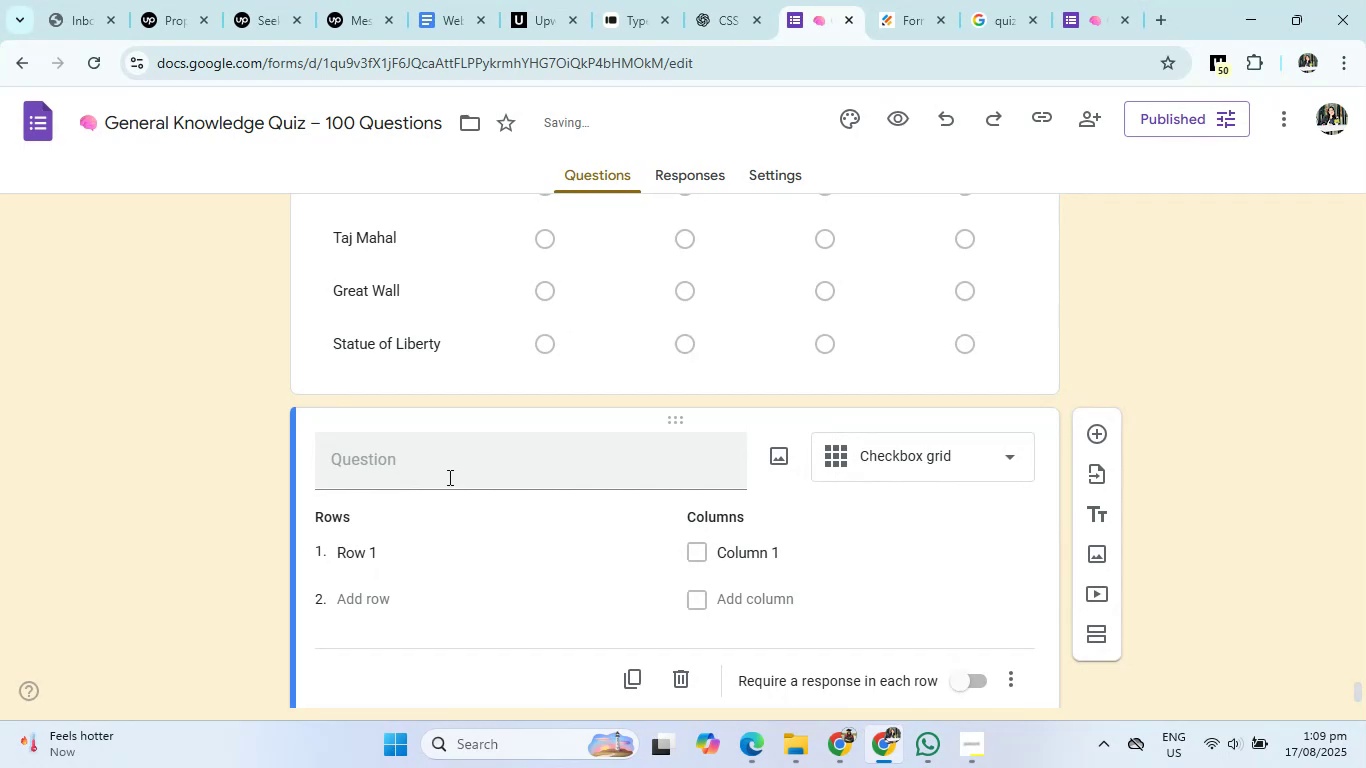 
left_click([439, 464])
 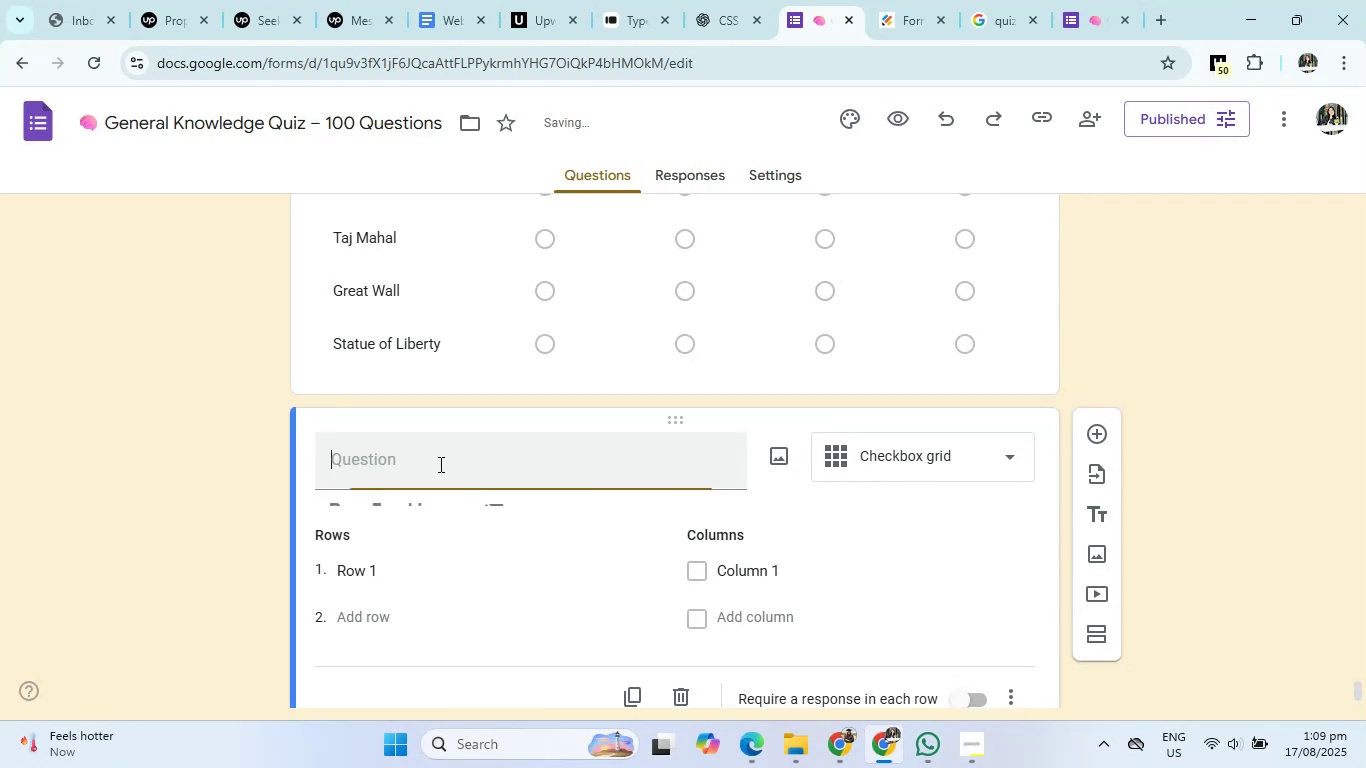 
key(Control+V)
 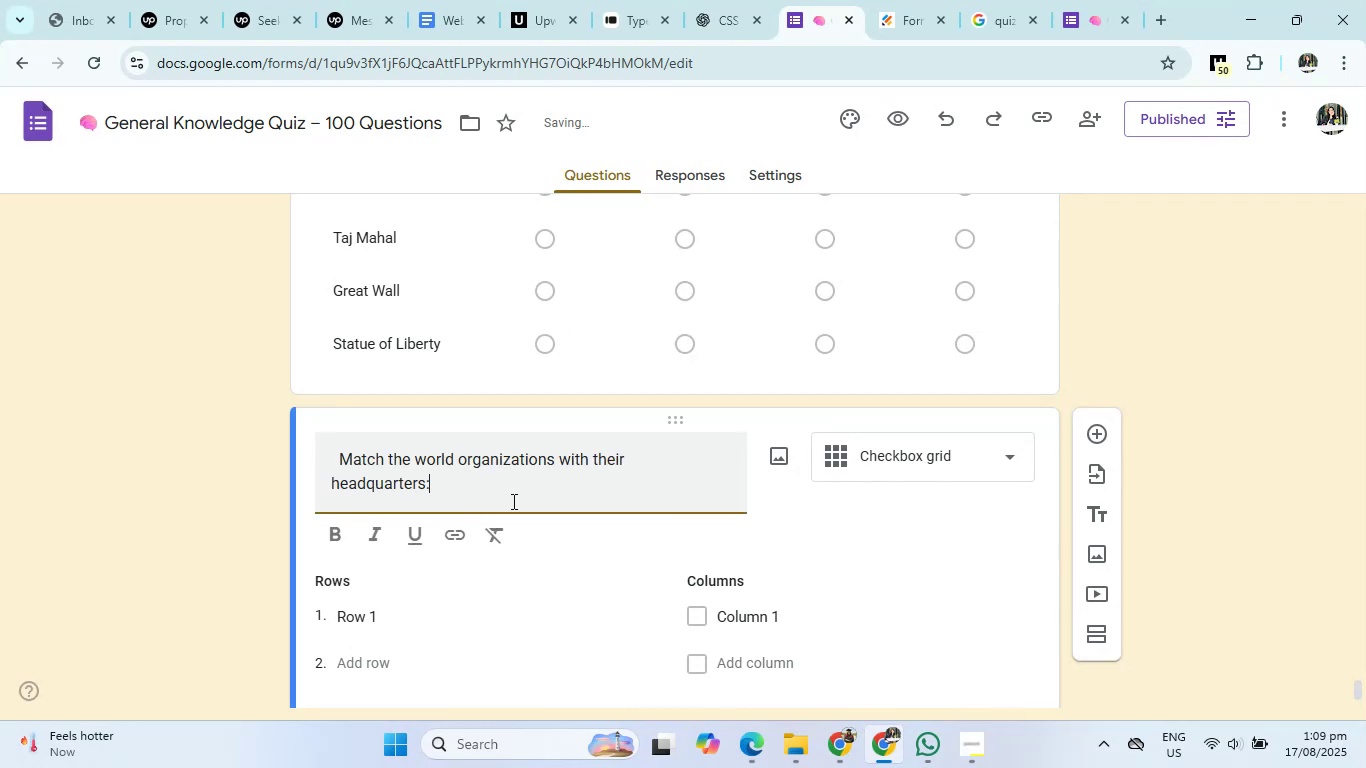 
key(Backspace)
 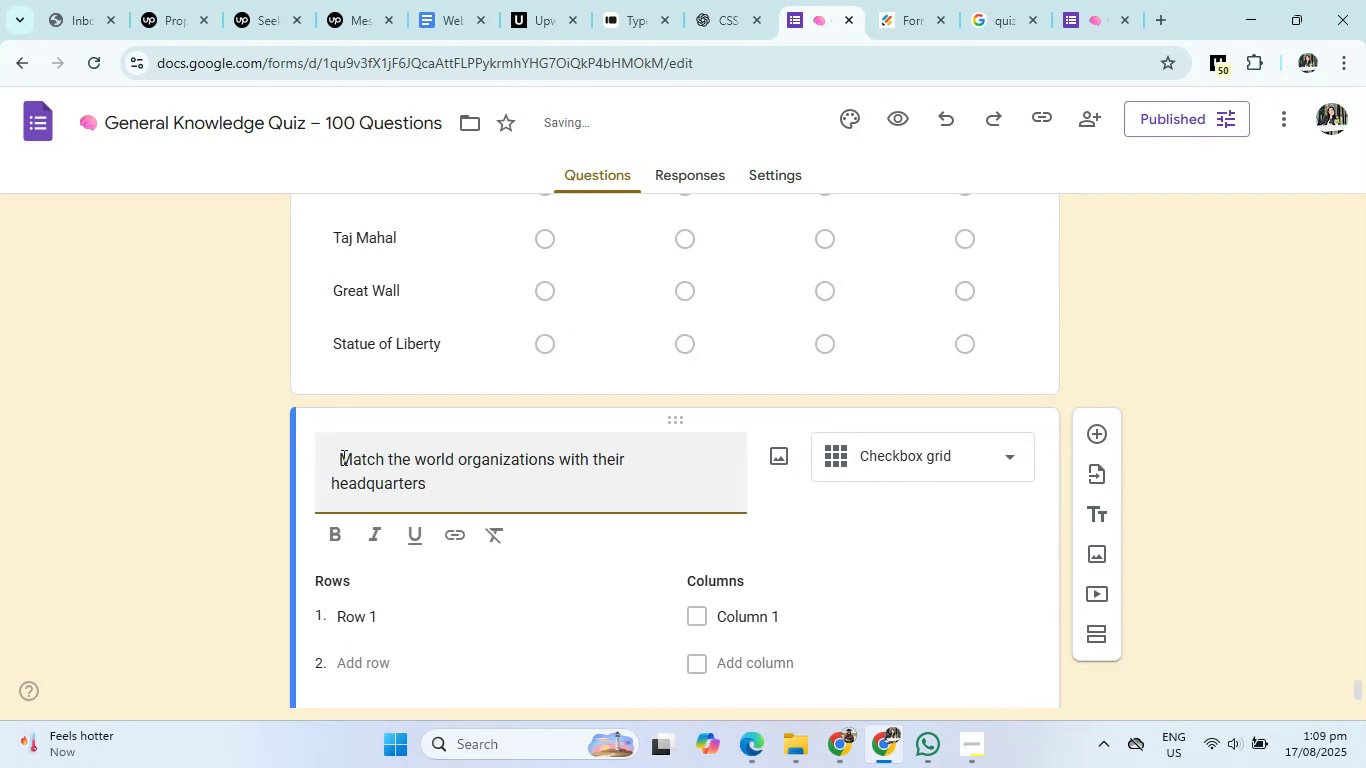 
left_click([342, 457])
 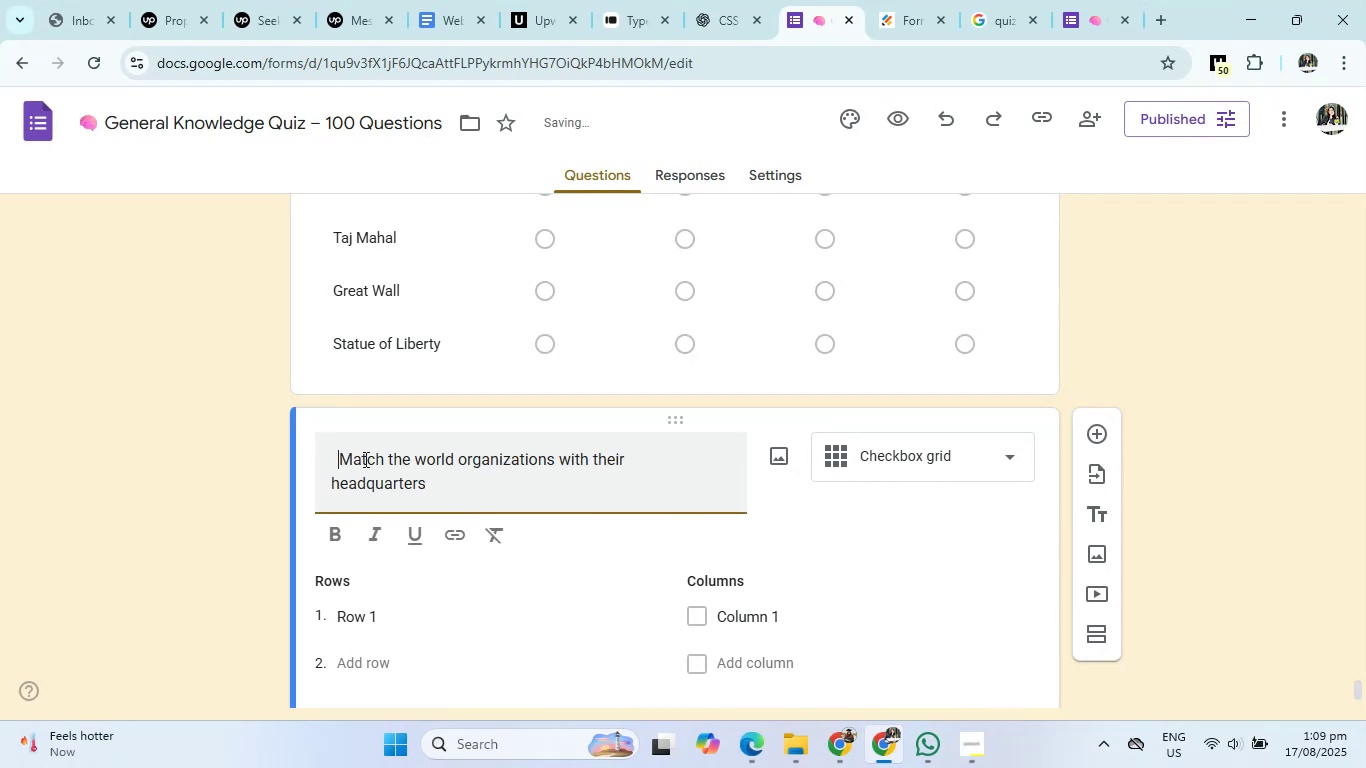 
key(Backspace)
 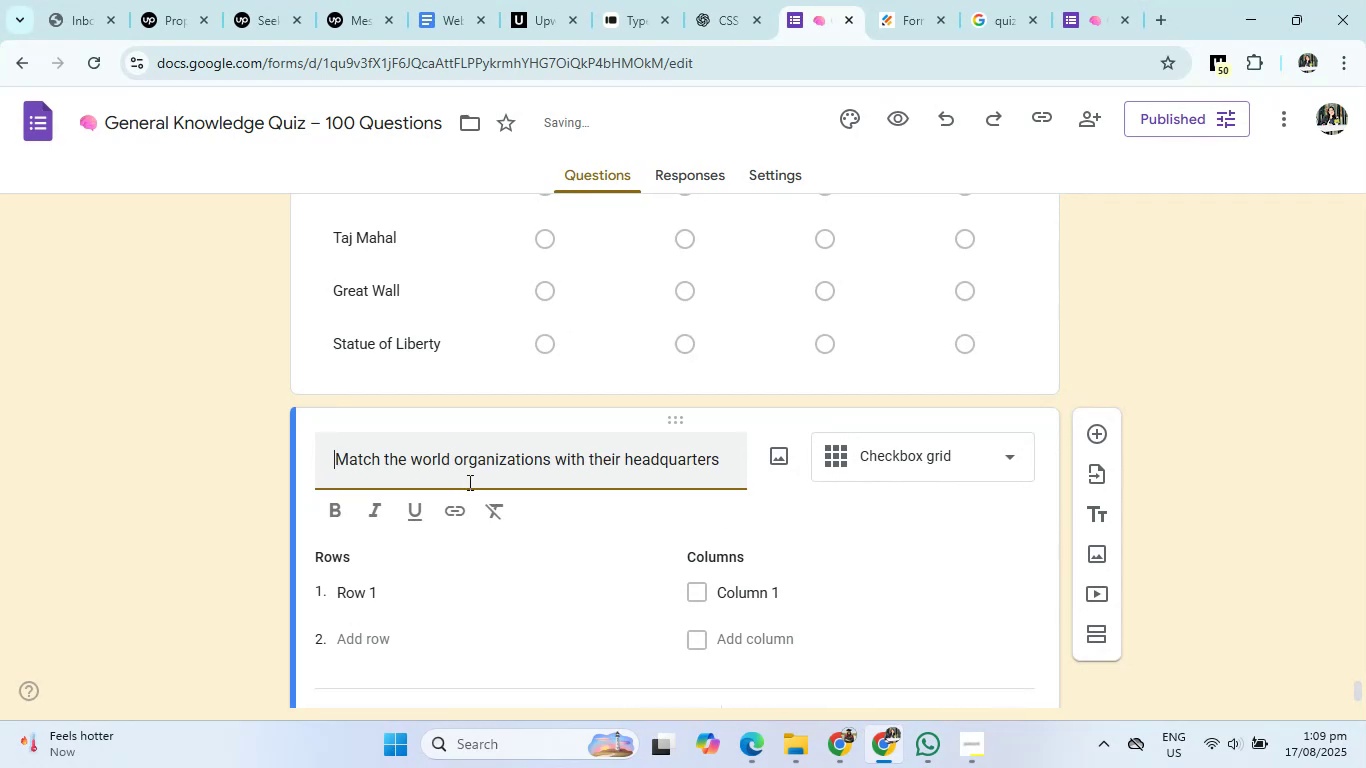 
key(Backspace)
 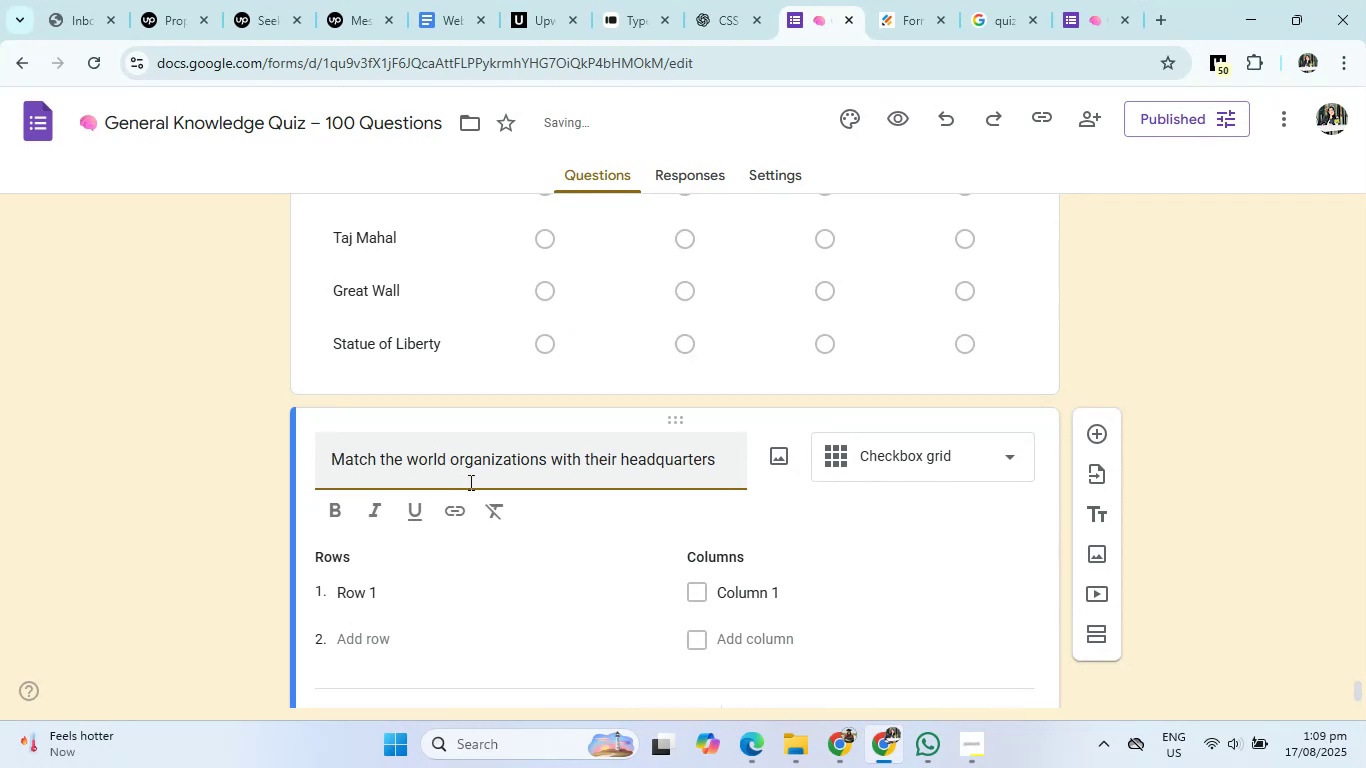 
key(Backspace)
 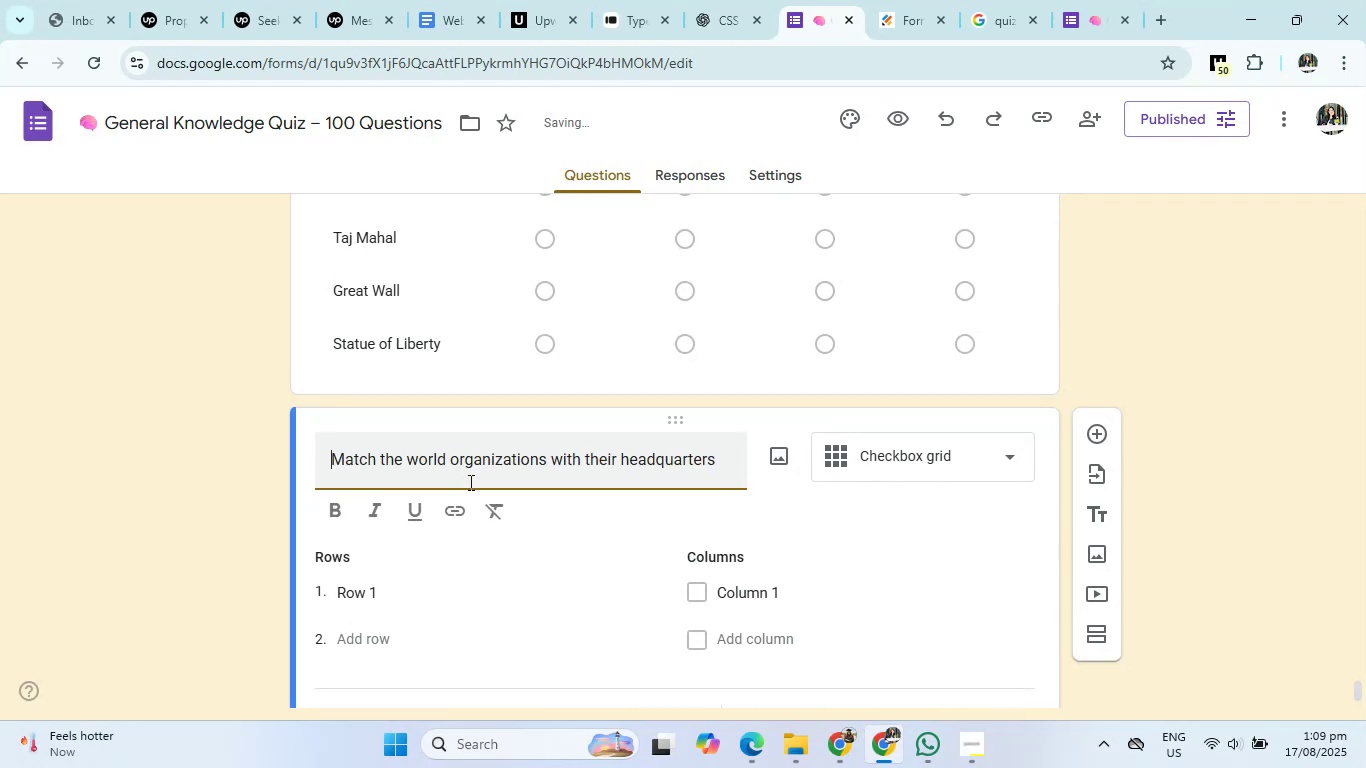 
key(Backspace)
 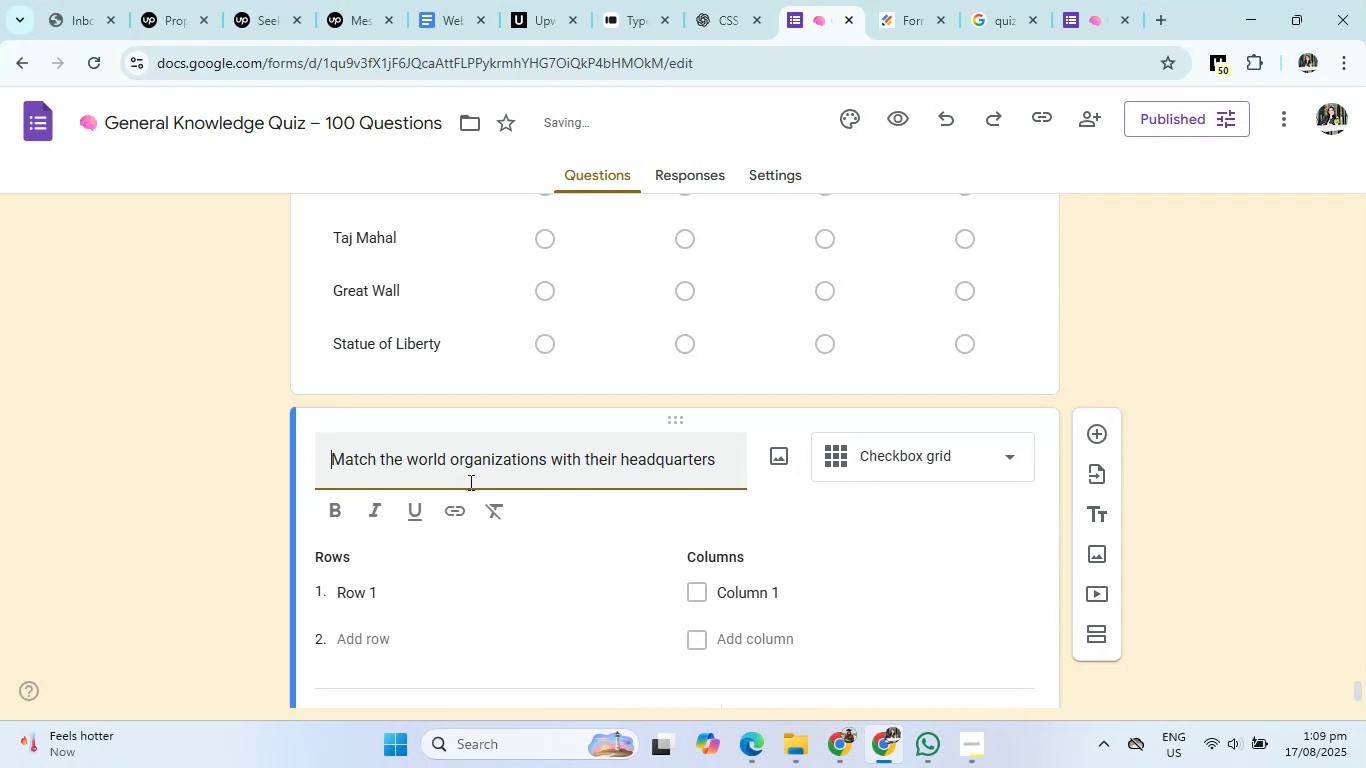 
key(Backspace)
 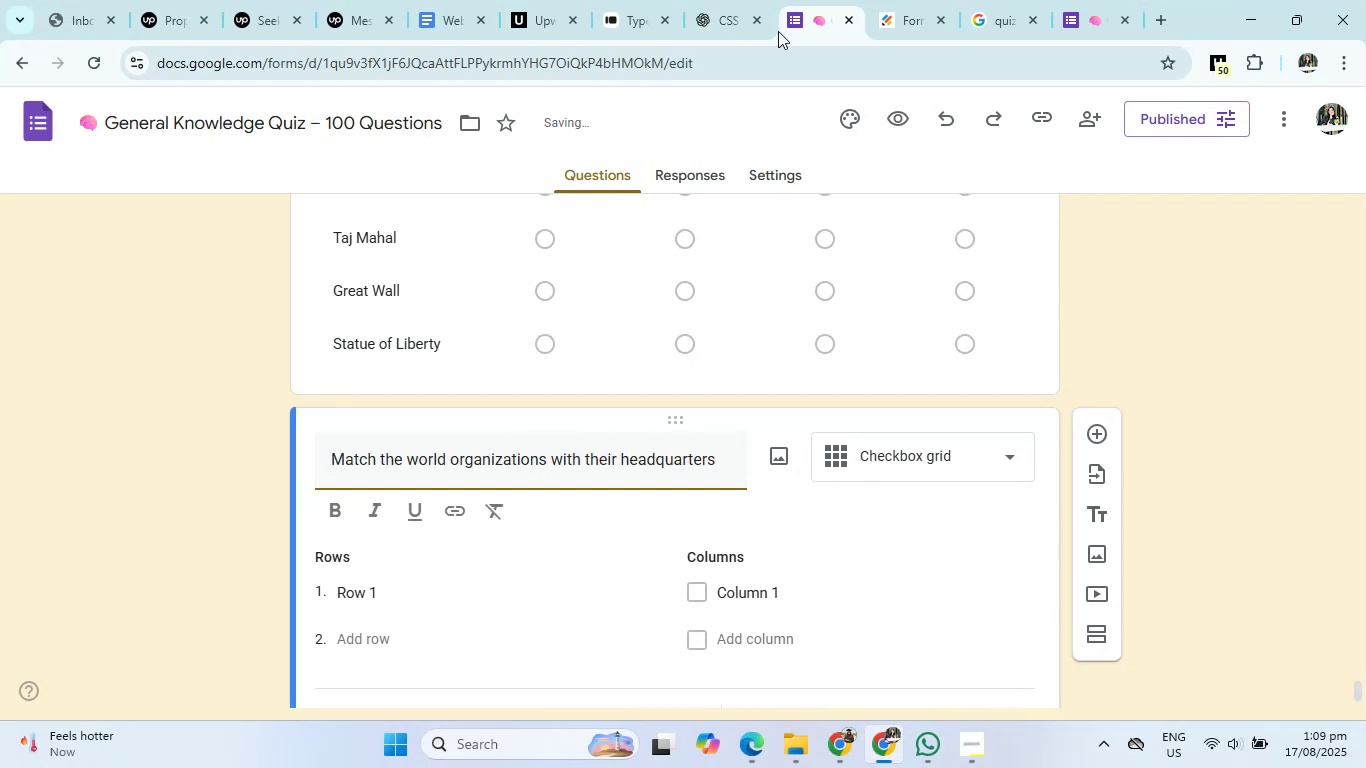 
left_click([756, 0])
 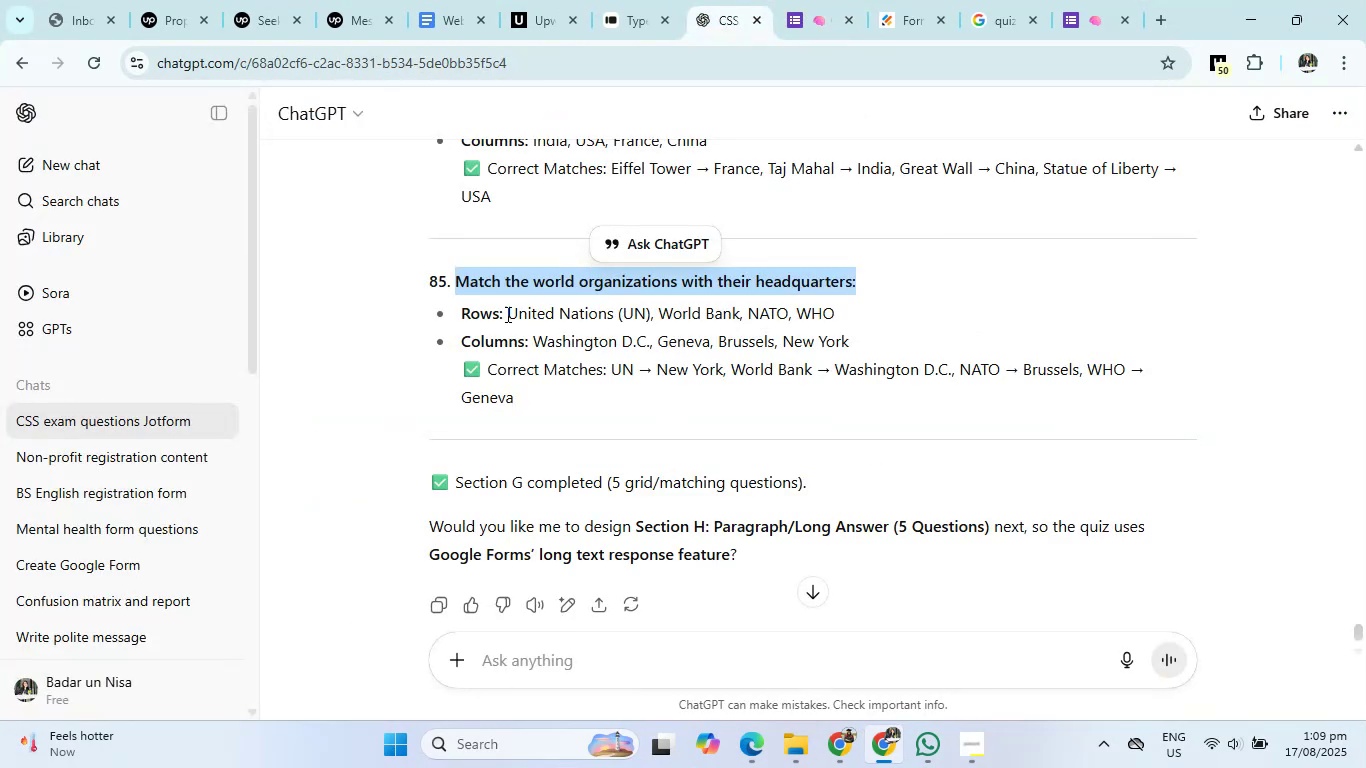 
left_click_drag(start_coordinate=[506, 314], to_coordinate=[857, 309])
 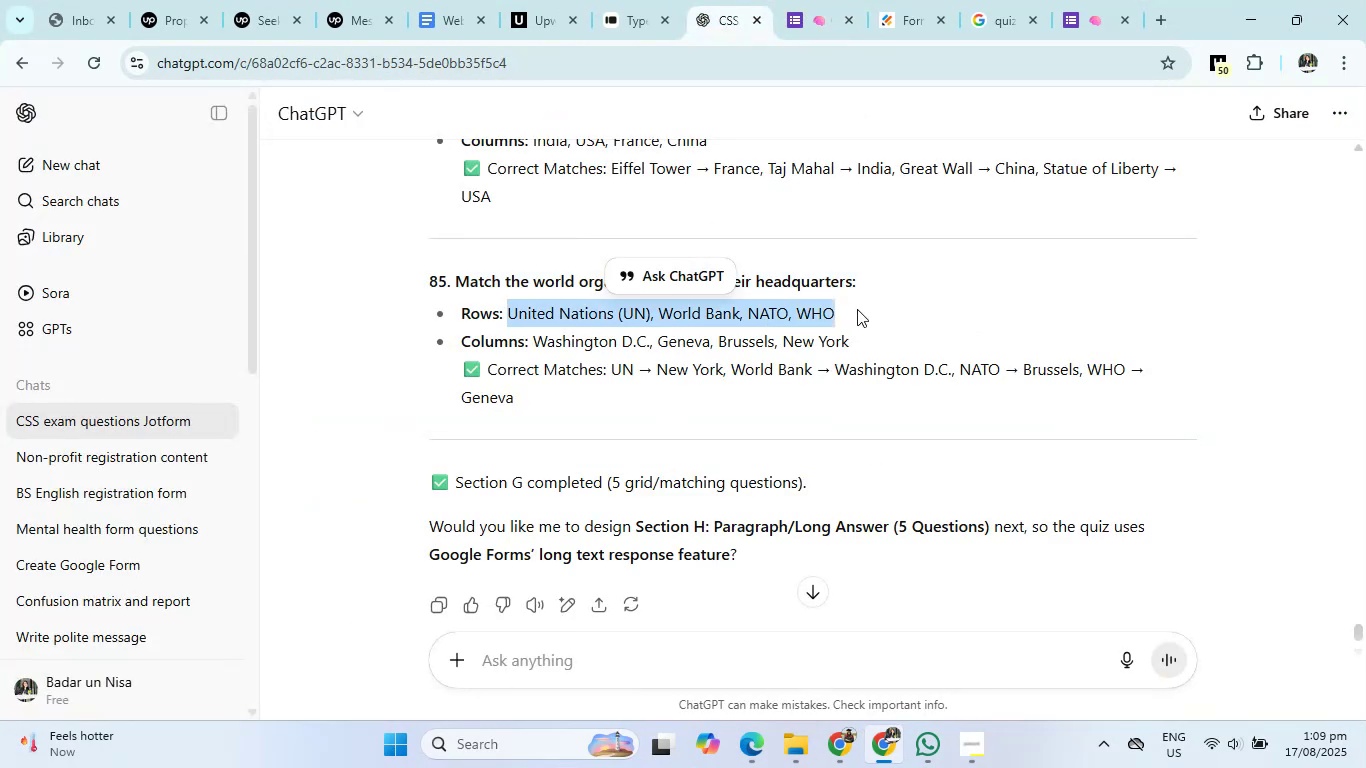 
key(Control+C)
 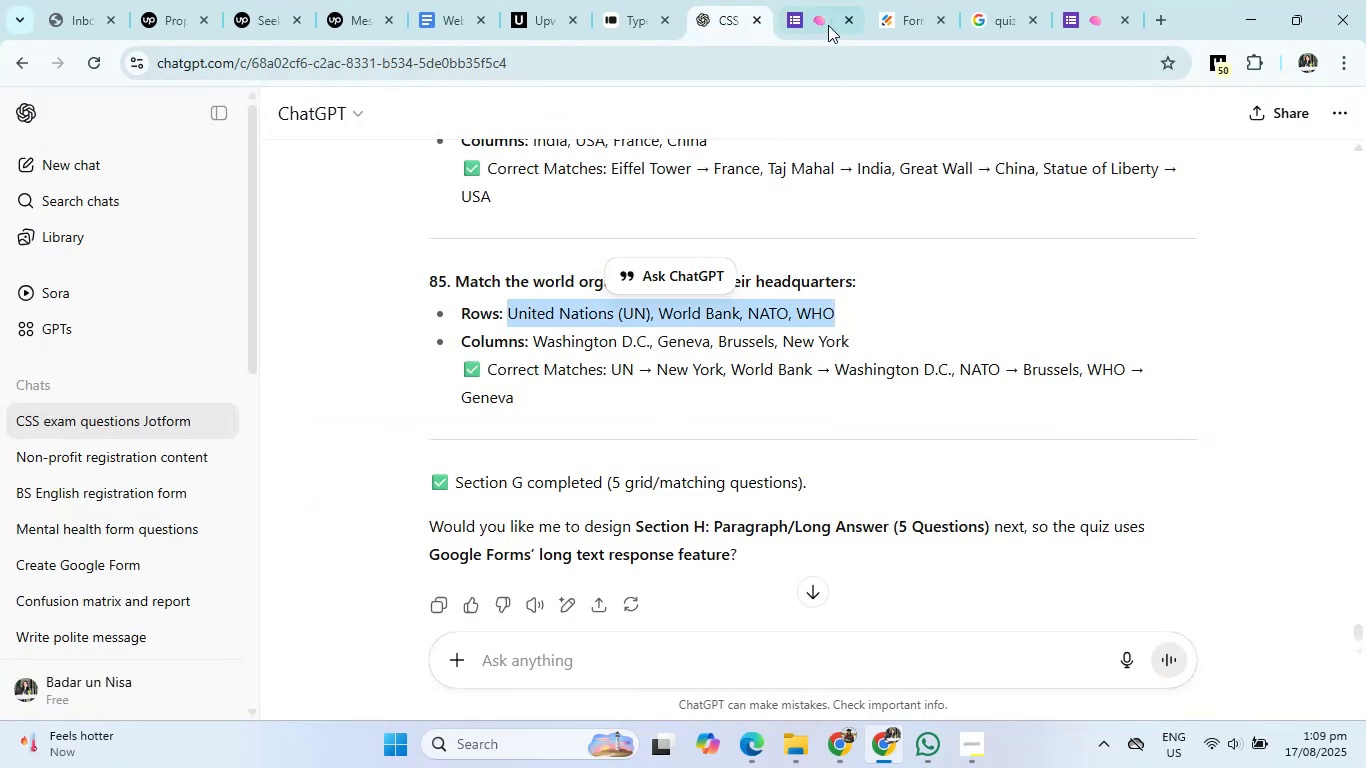 
left_click([828, 24])
 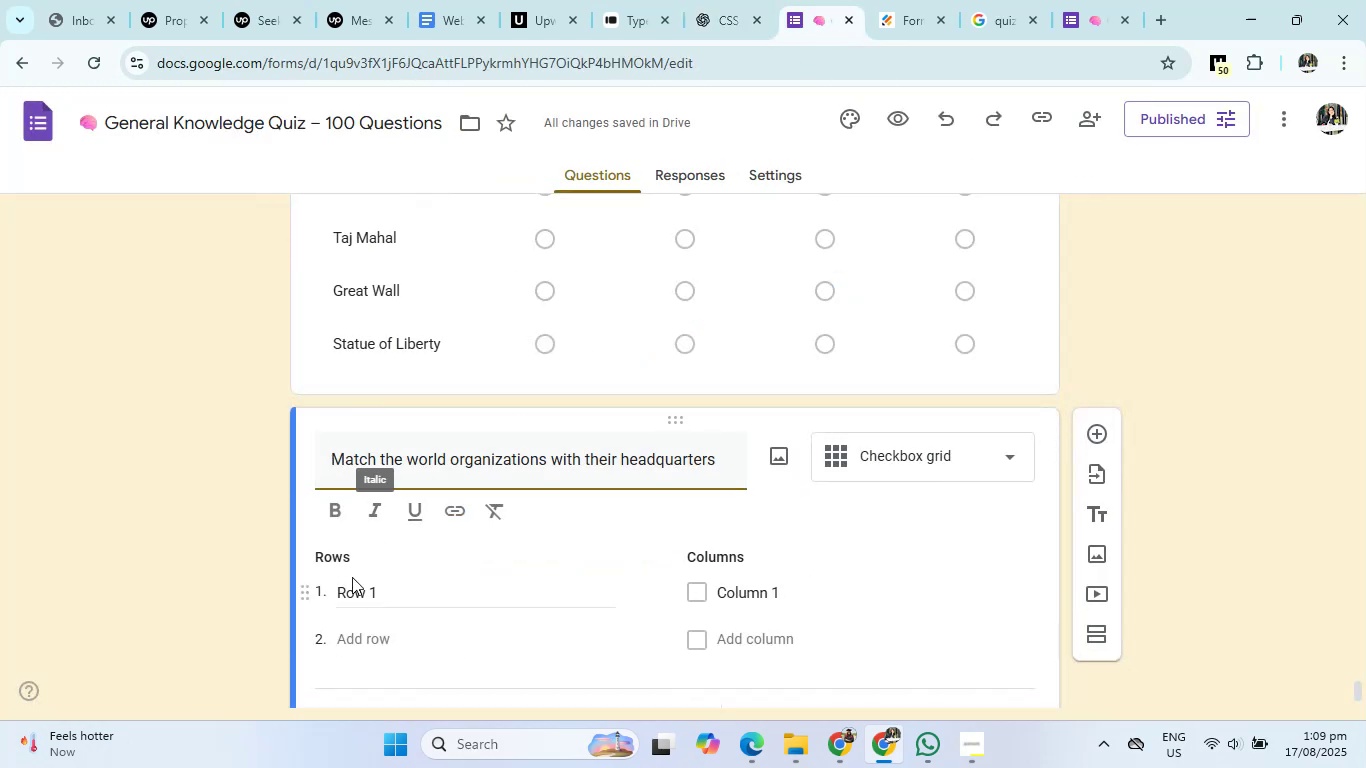 
left_click([371, 583])
 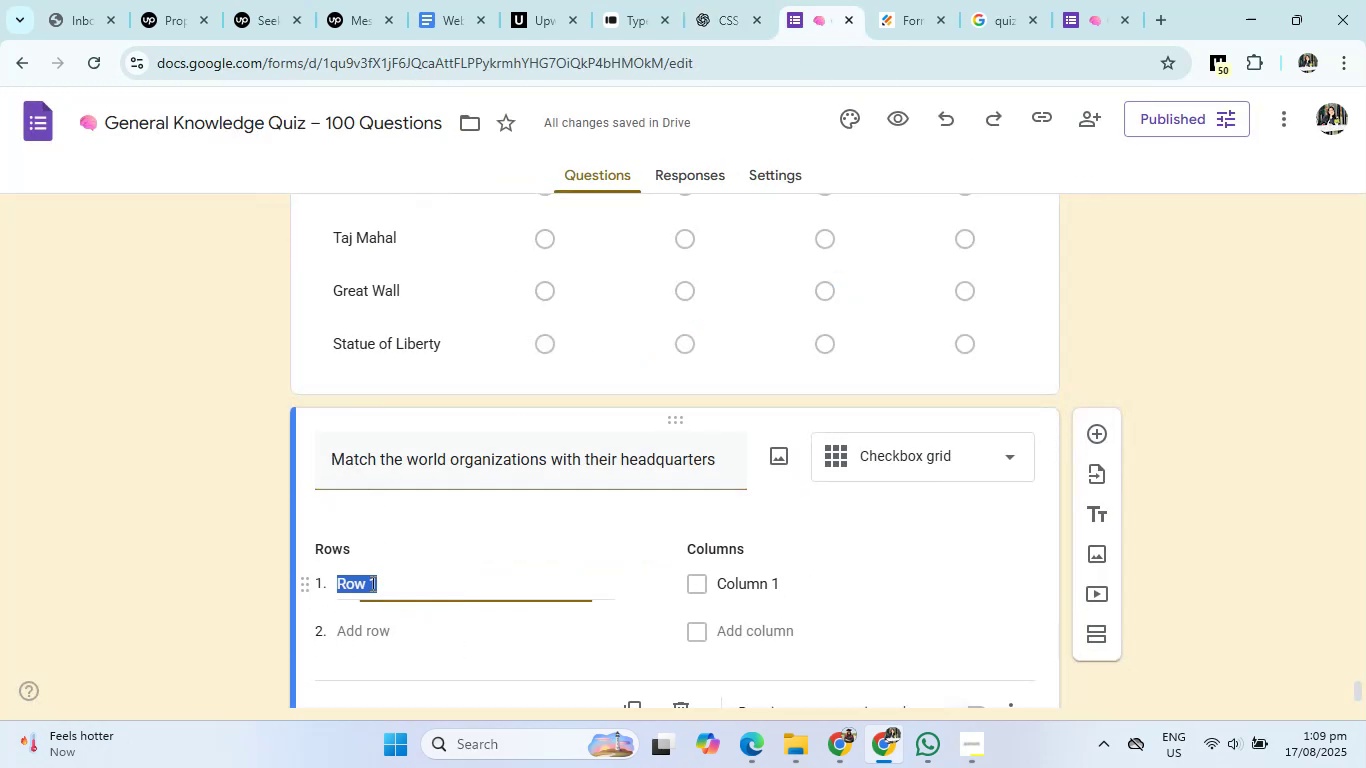 
key(Control+V)
 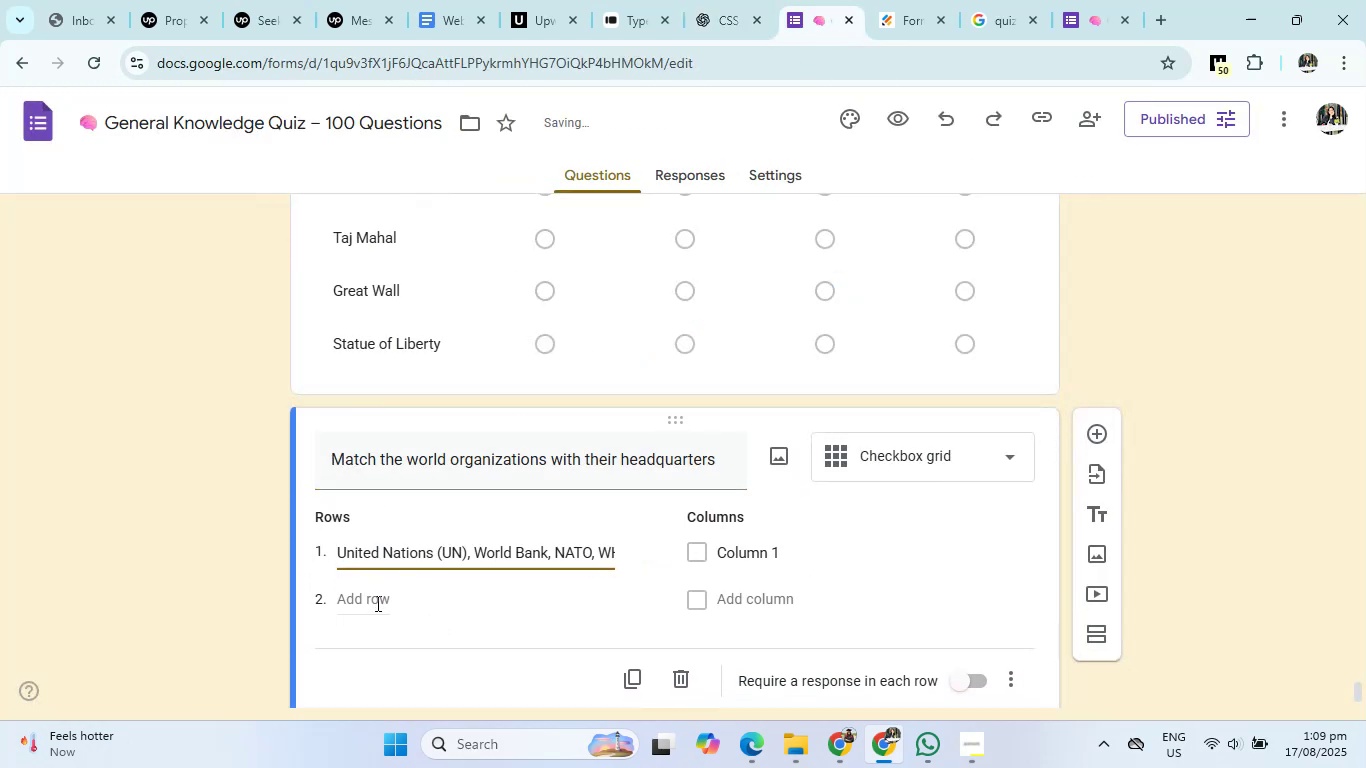 
left_click([376, 606])
 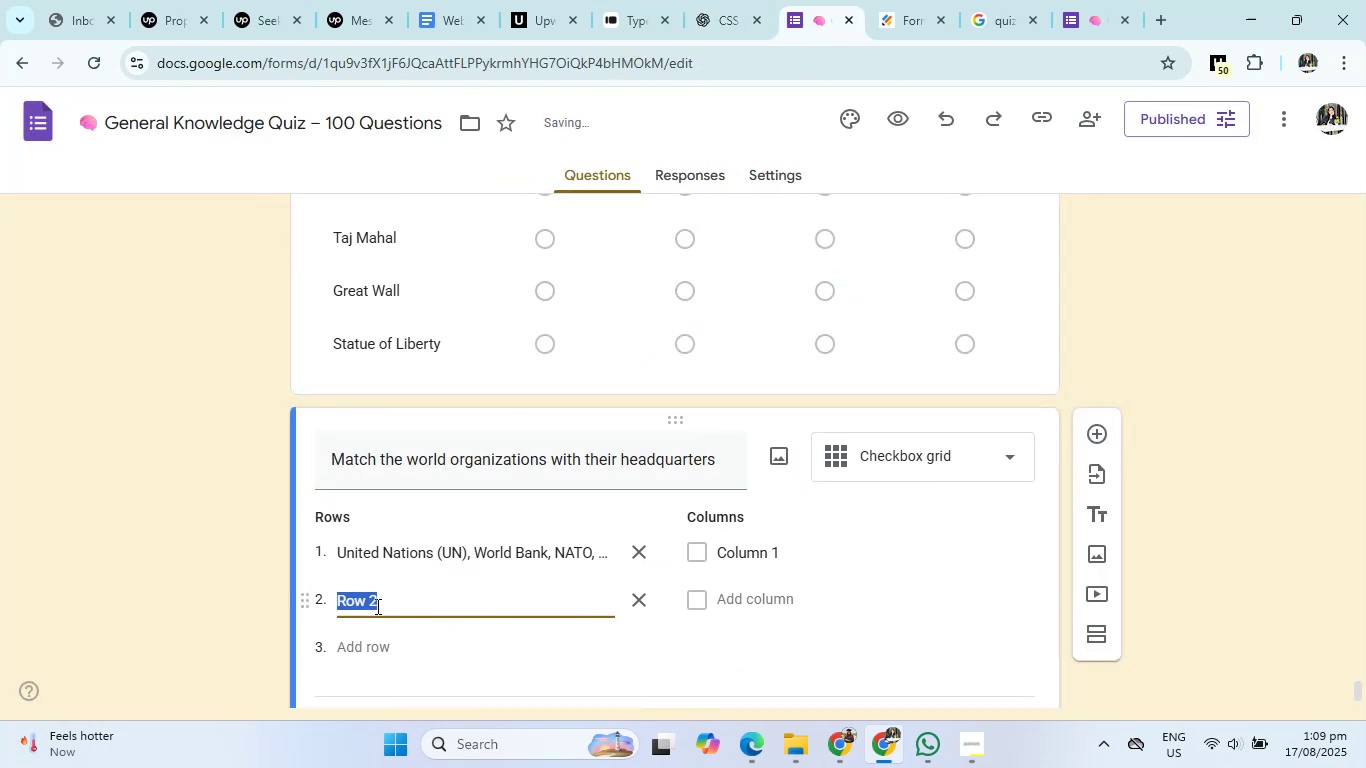 
key(Backspace)
type(World Bank)
 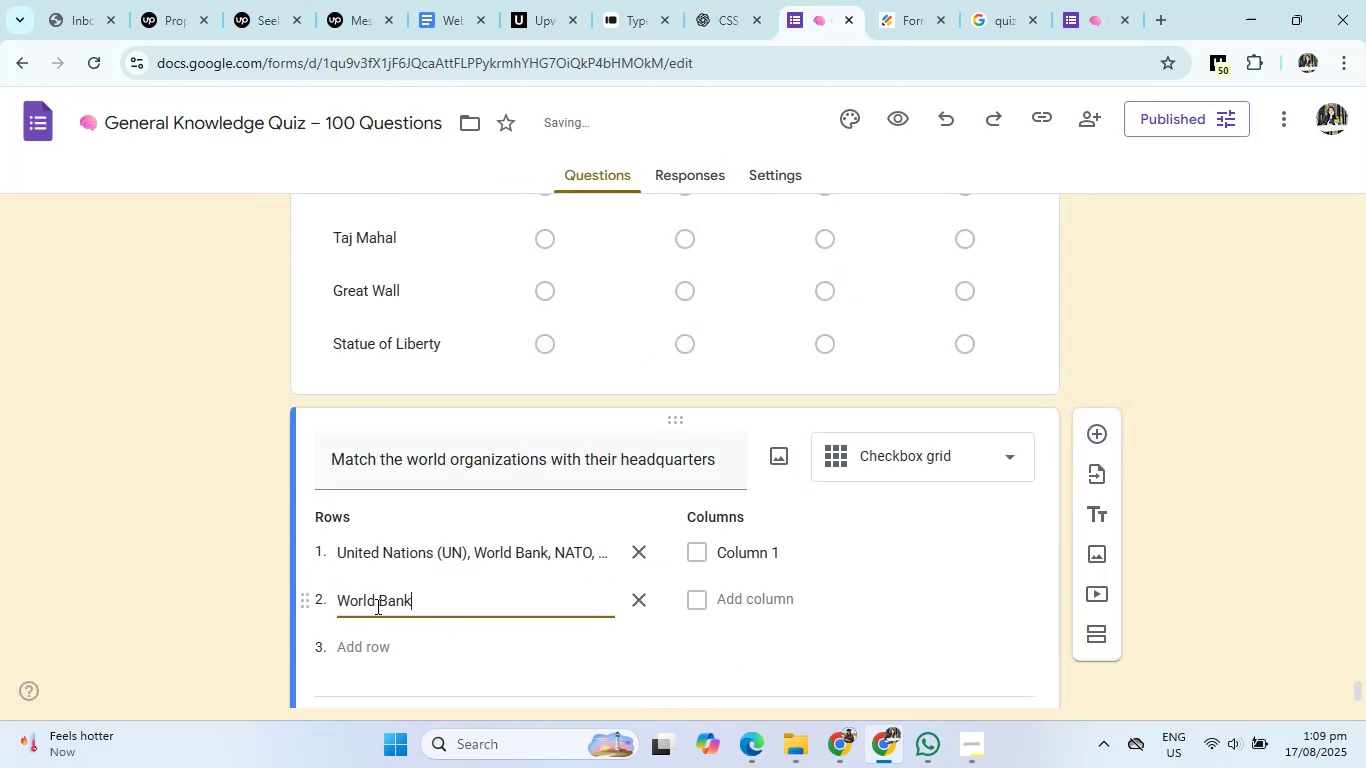 
key(Enter)
 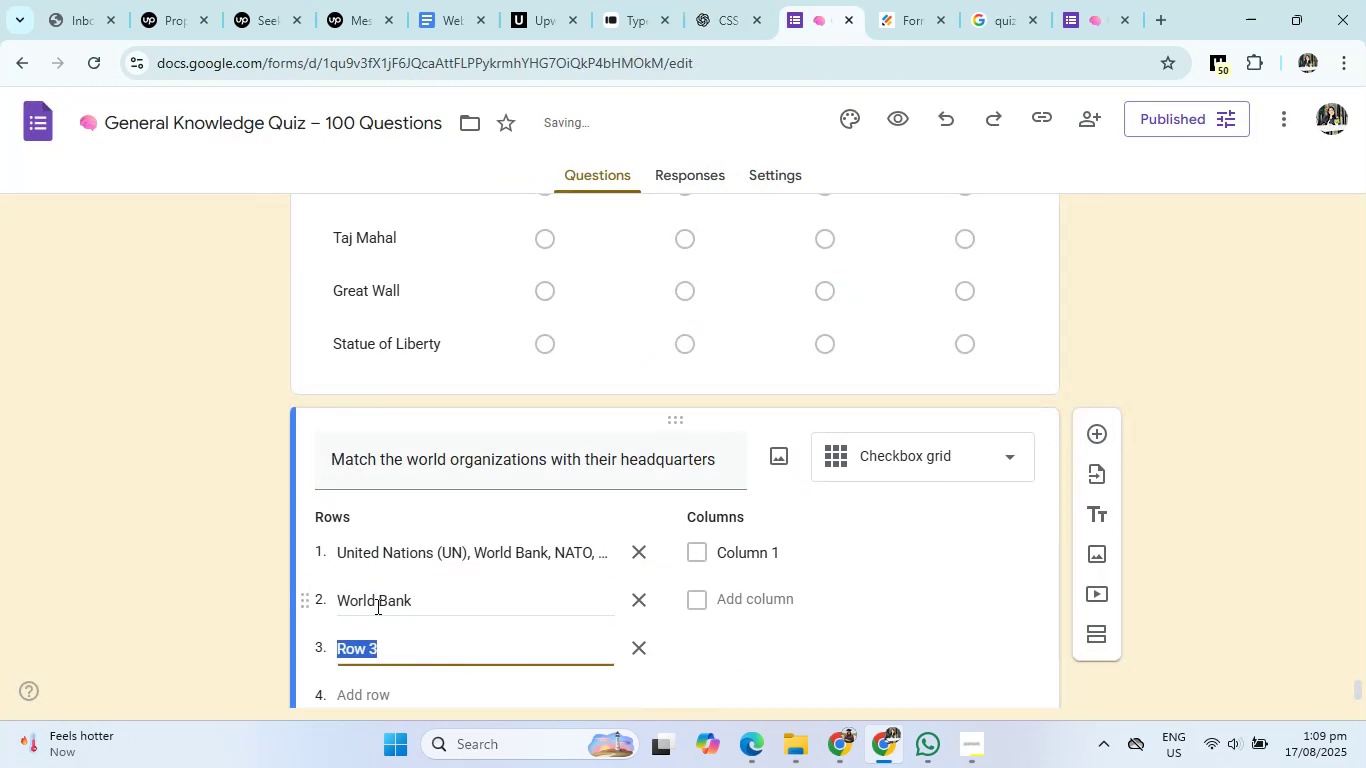 
type(NATo)
key(Backspace)
type(O)
 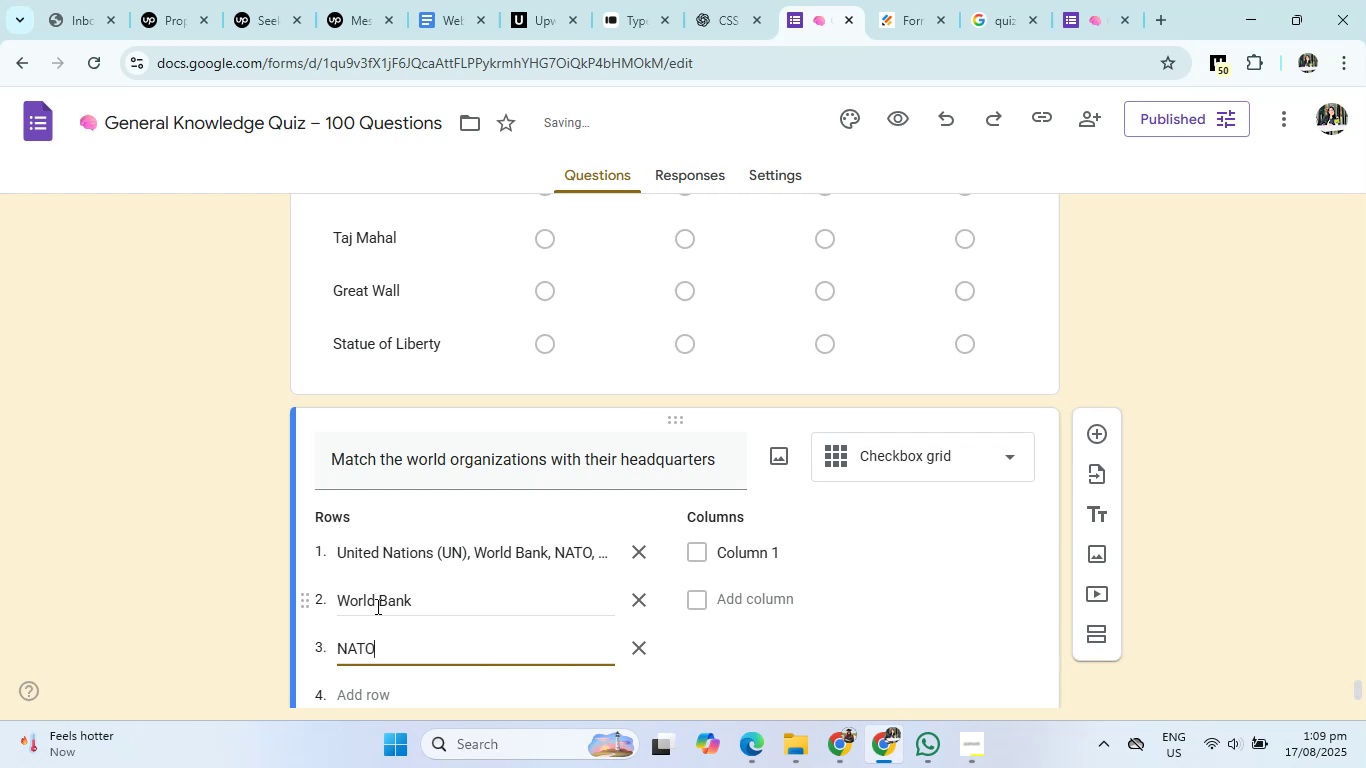 
left_click([714, 0])
 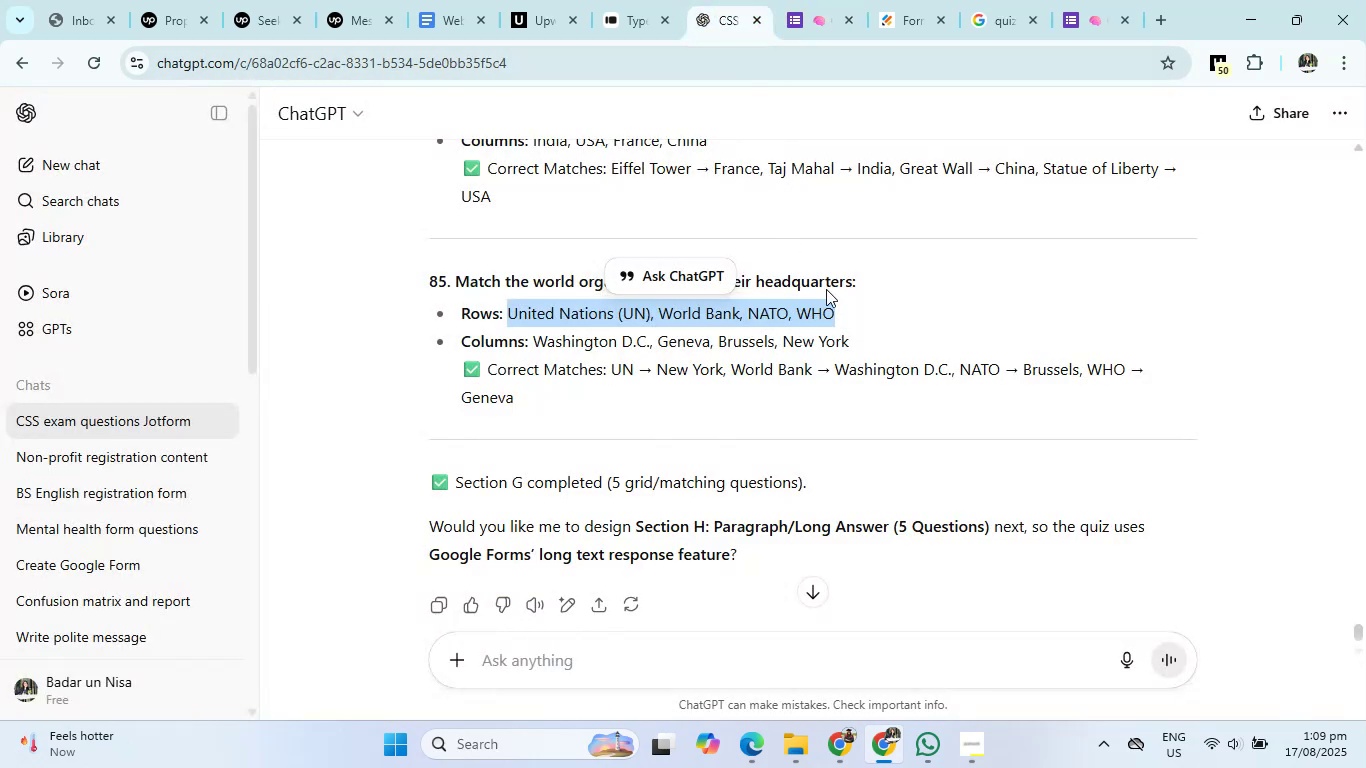 
left_click([823, 21])
 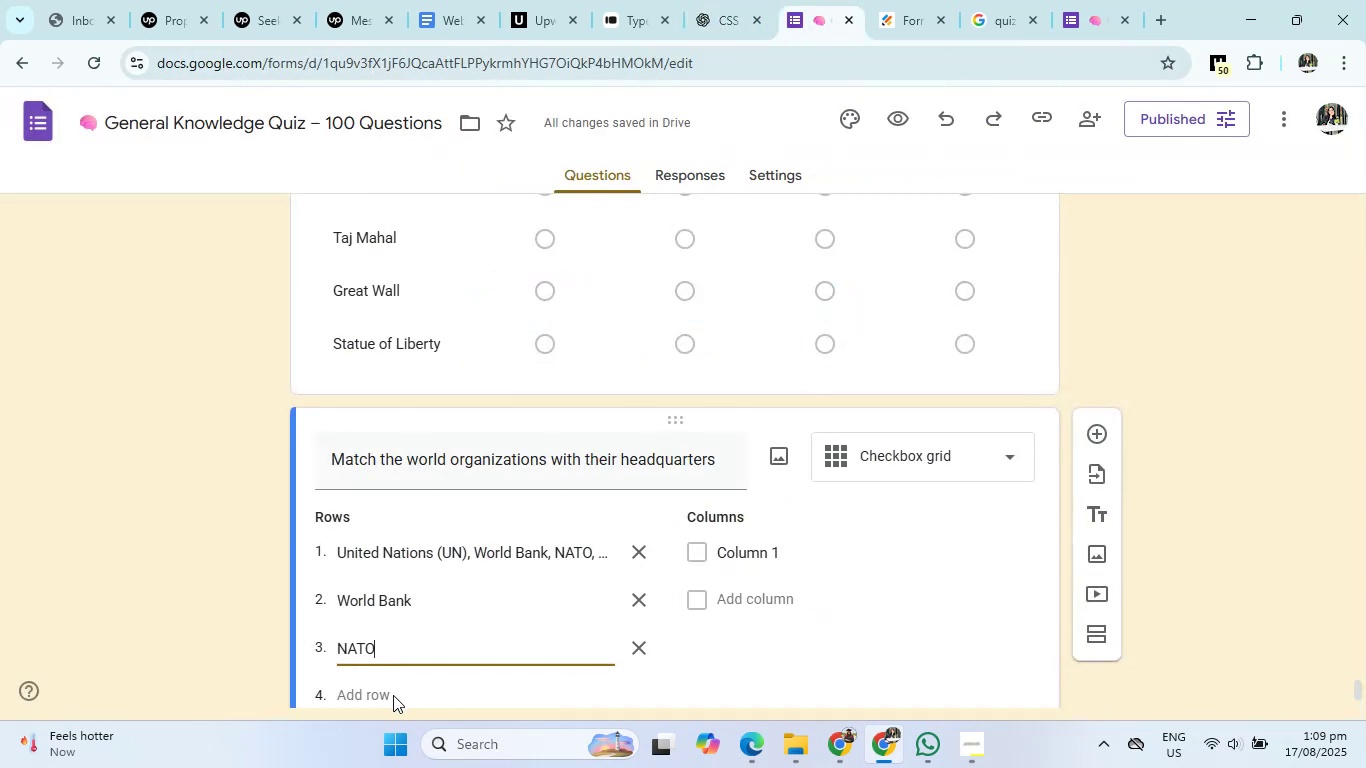 
left_click([393, 695])
 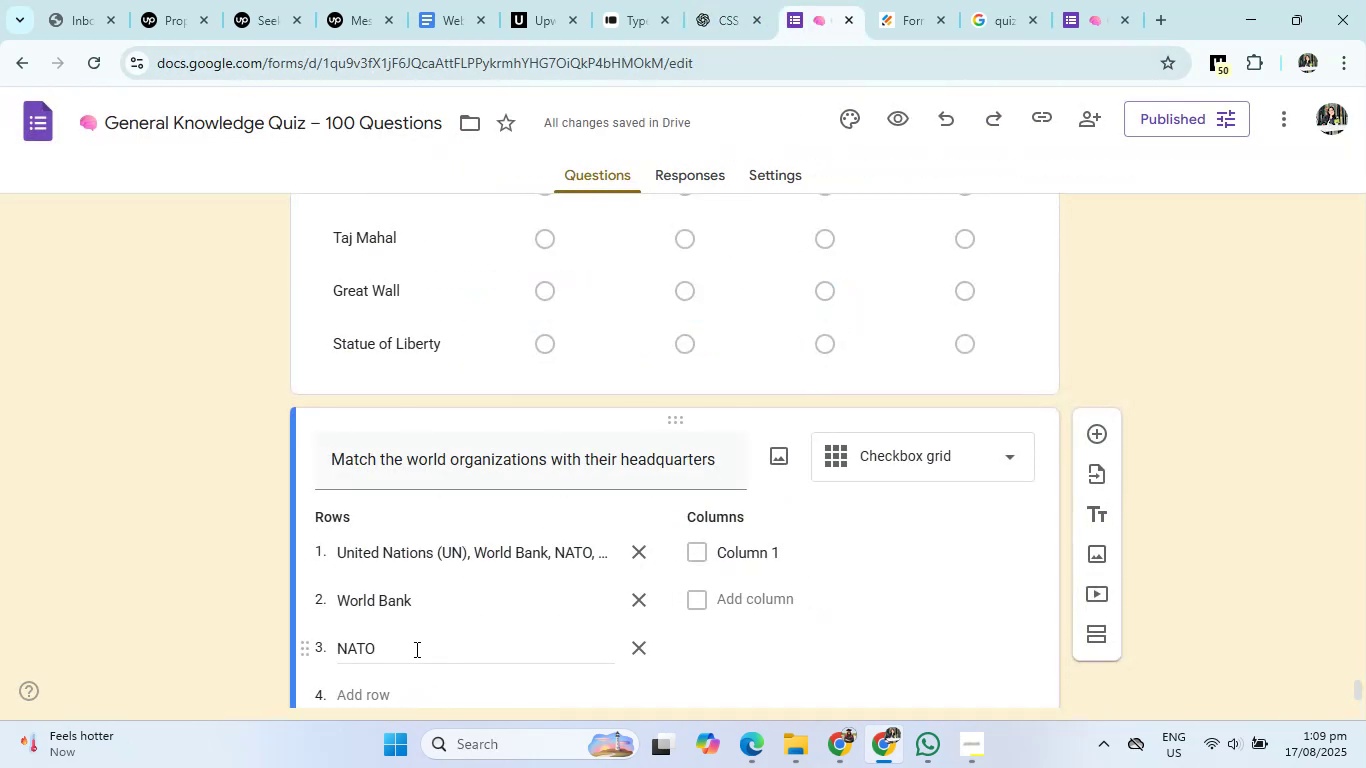 
left_click([415, 642])
 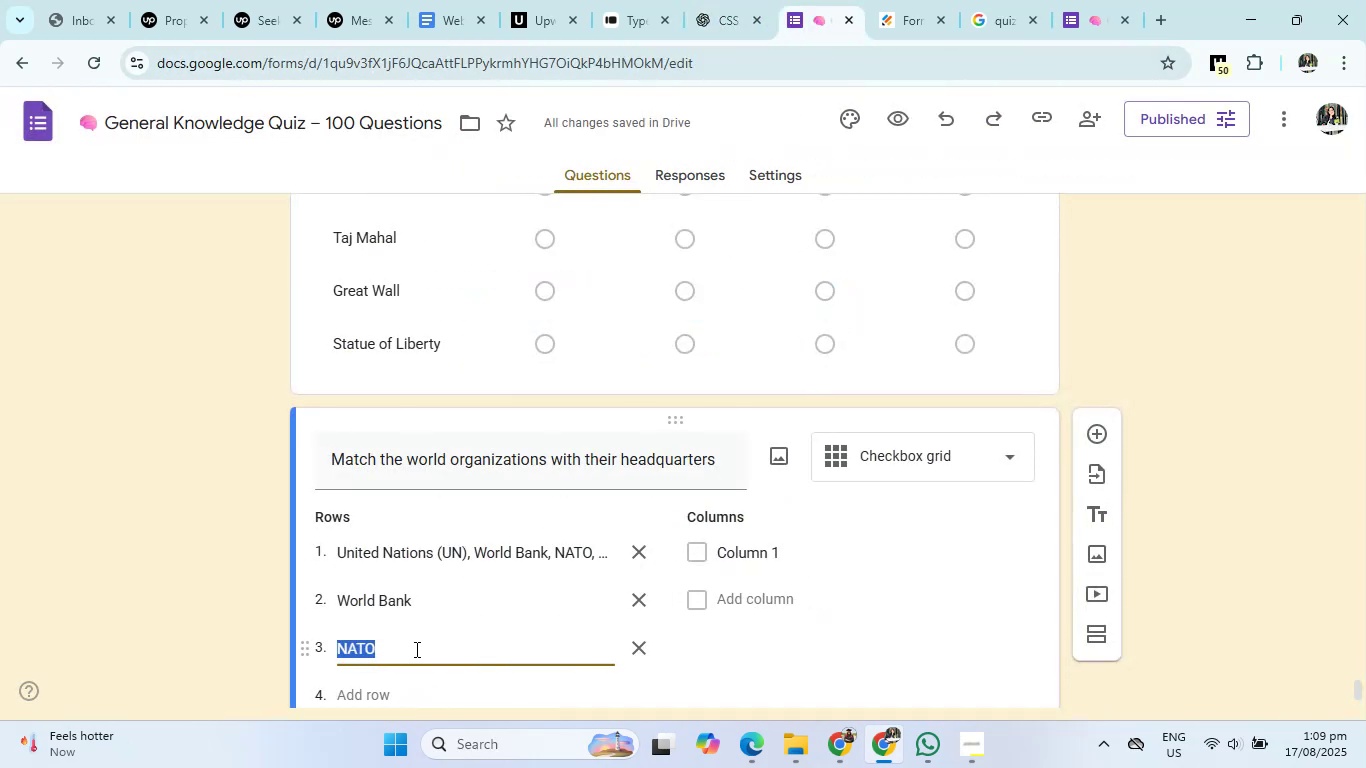 
left_click([415, 649])
 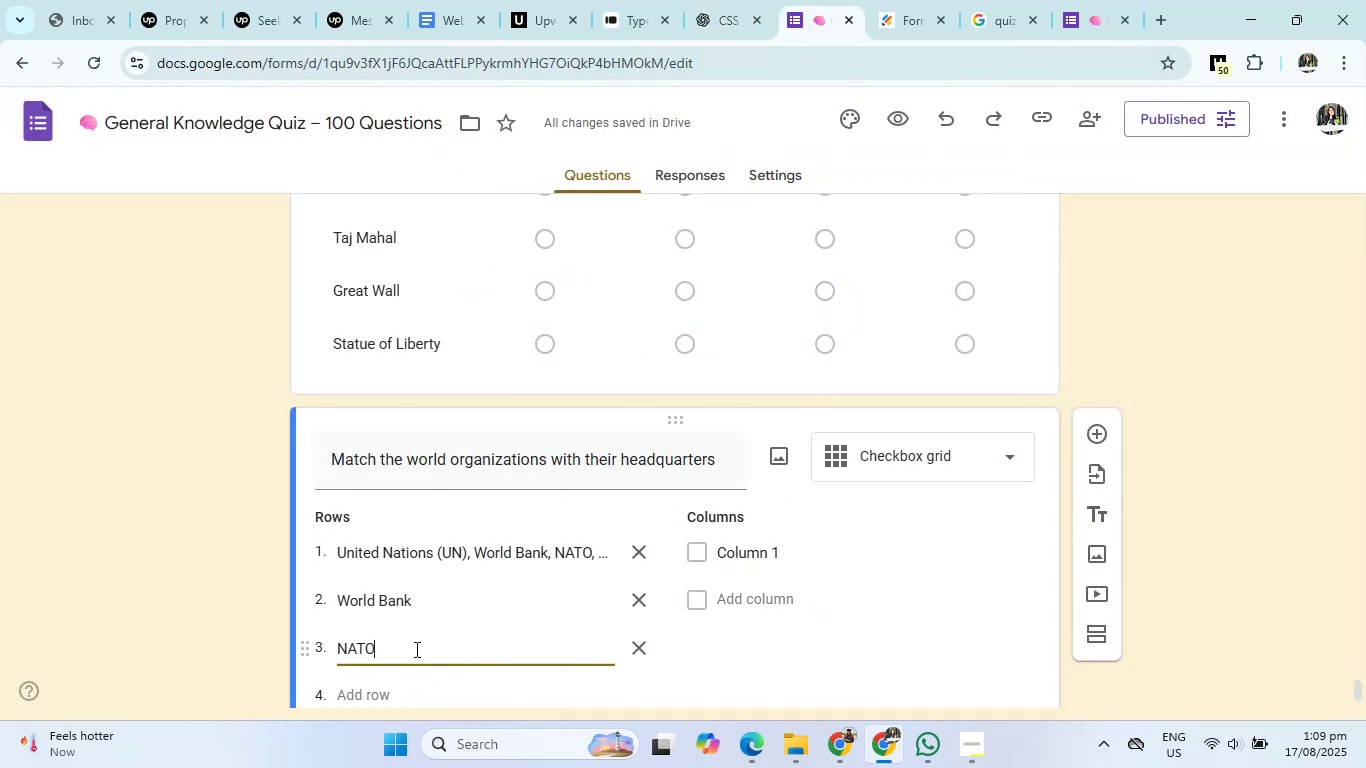 
key(Enter)
 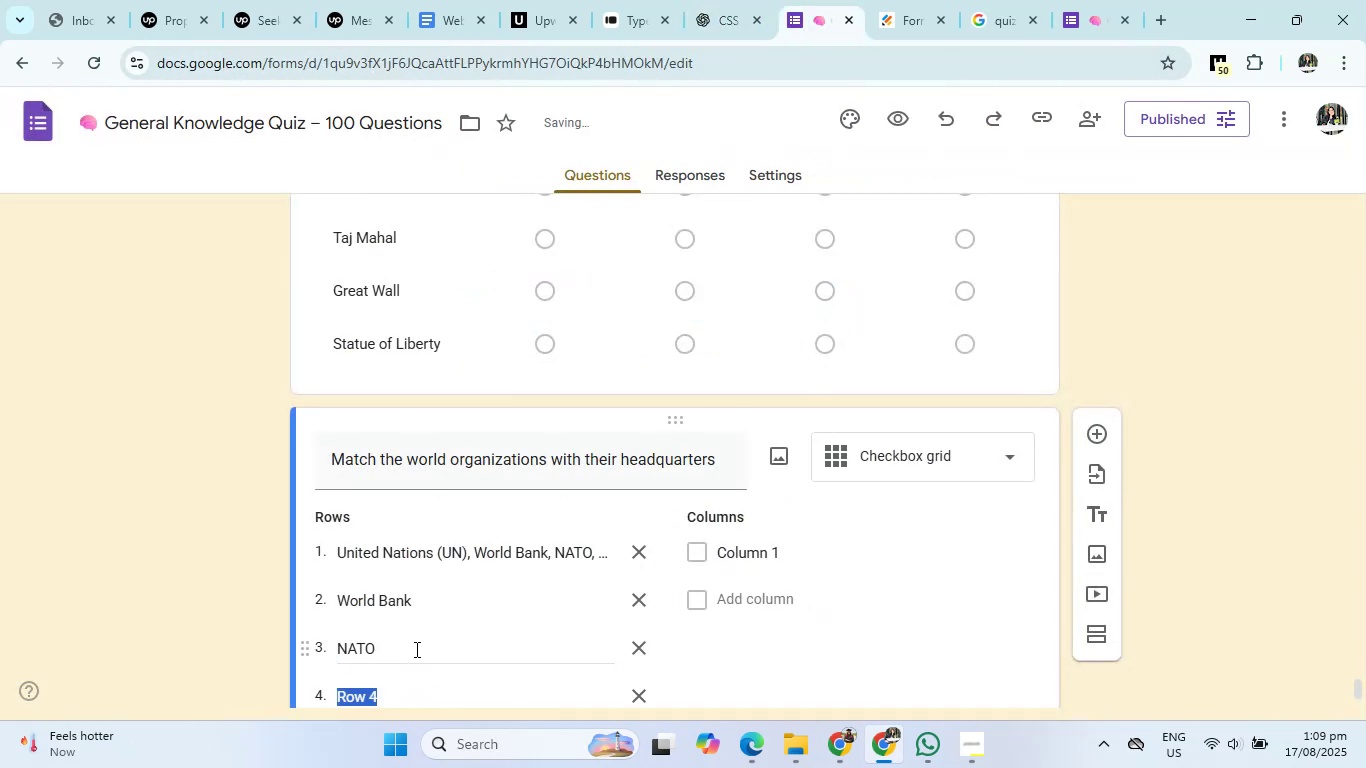 
key(Shift+ShiftRight)
 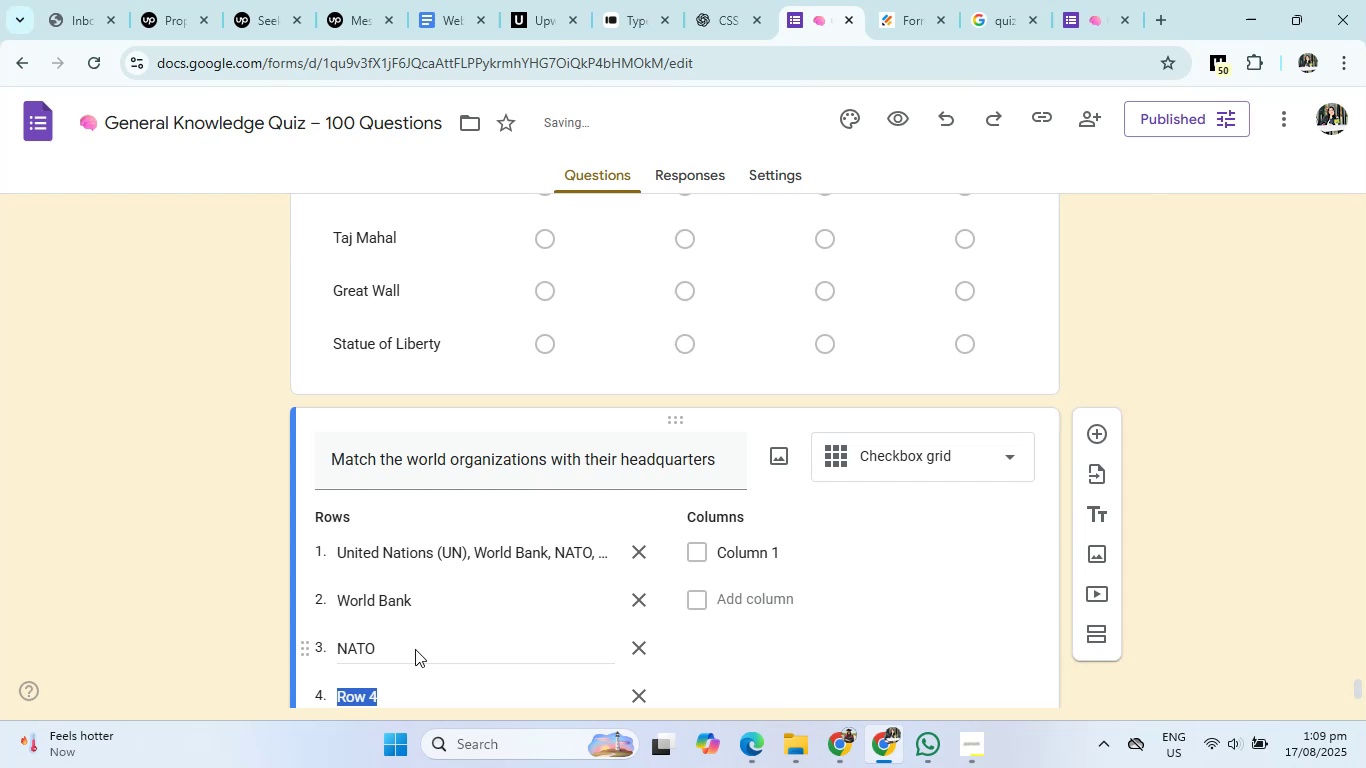 
key(ArrowUp)
 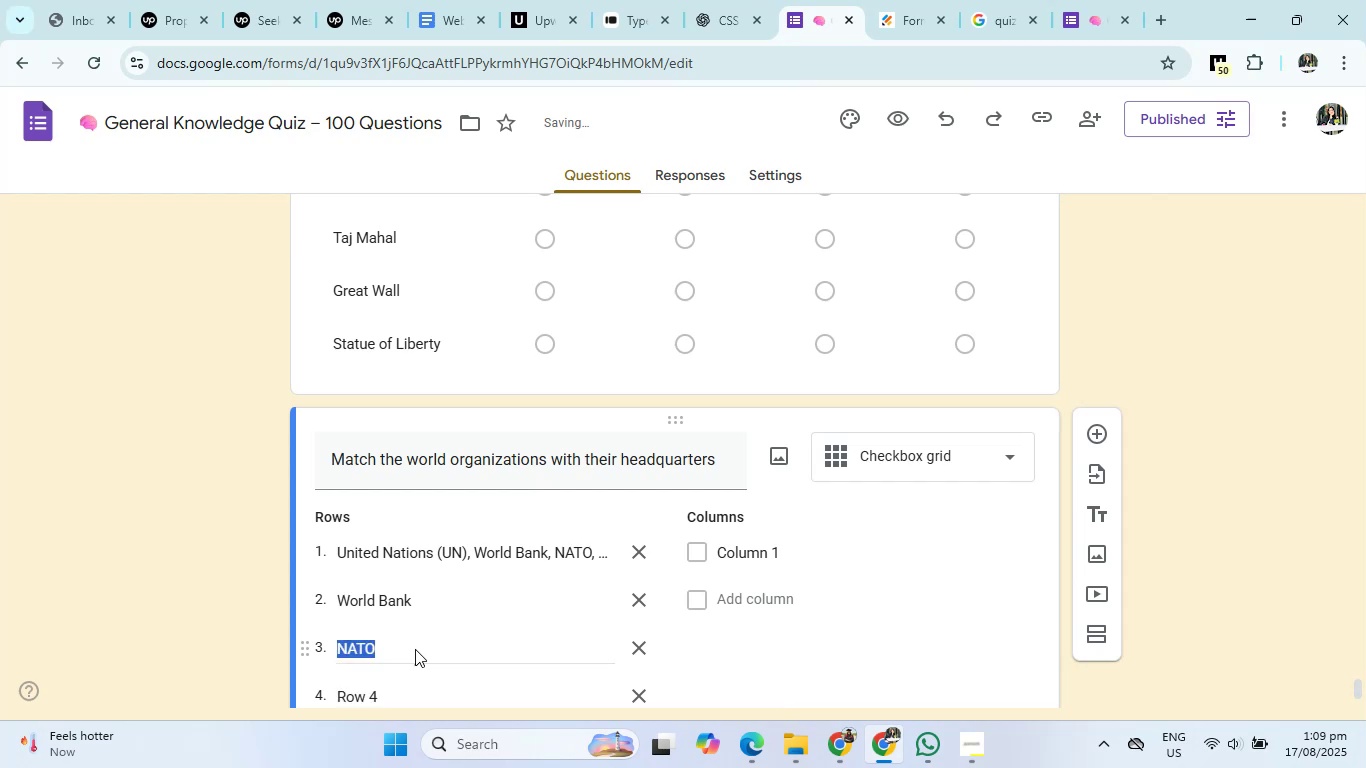 
type(w)
key(Backspace)
type(WHO)
 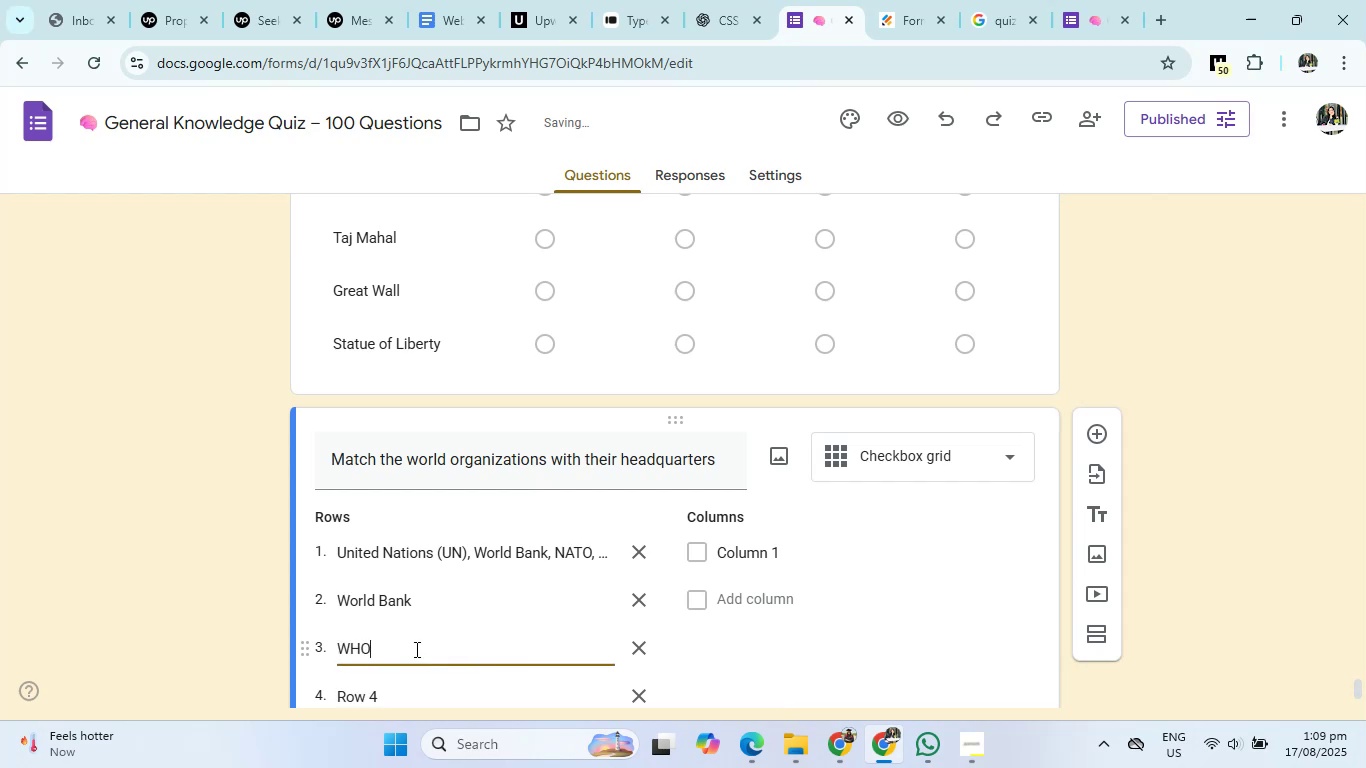 
scroll: coordinate [419, 611], scroll_direction: down, amount: 2.0
 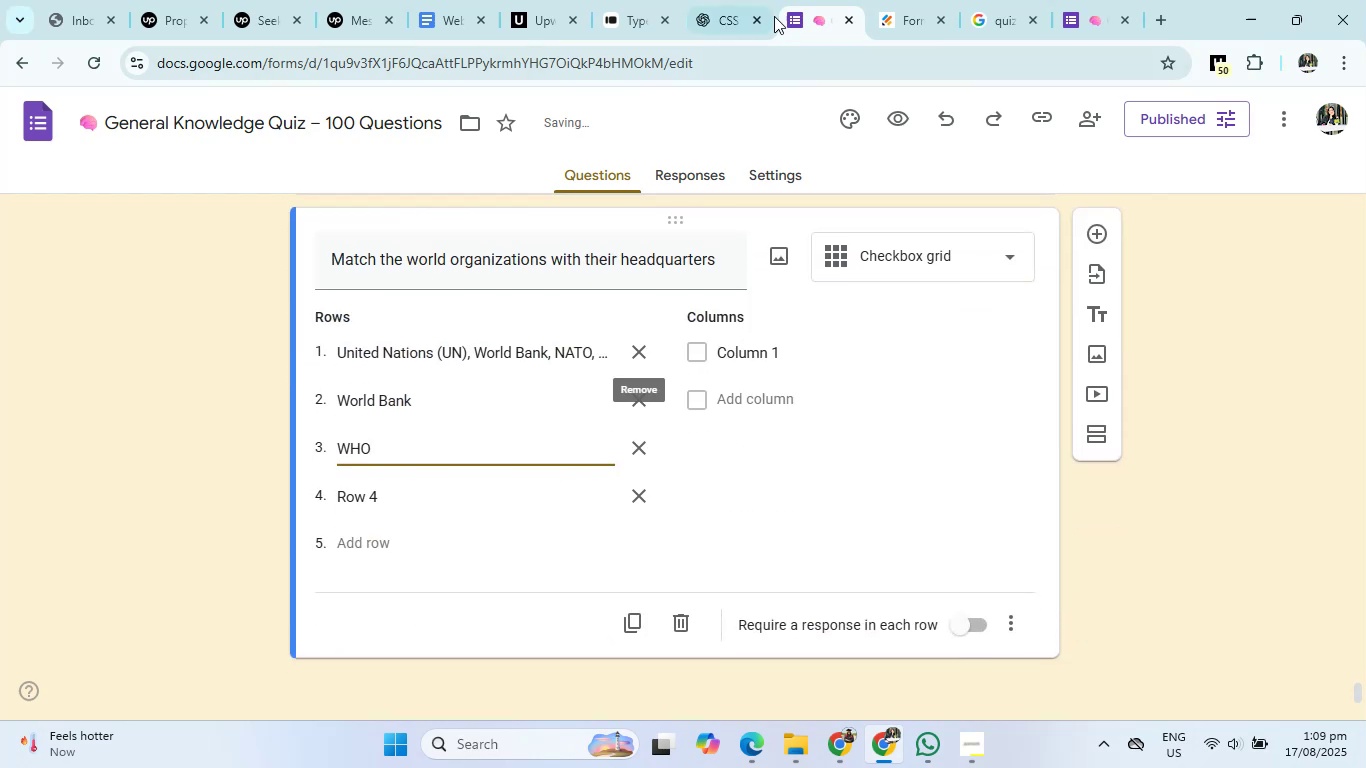 
left_click([724, 0])
 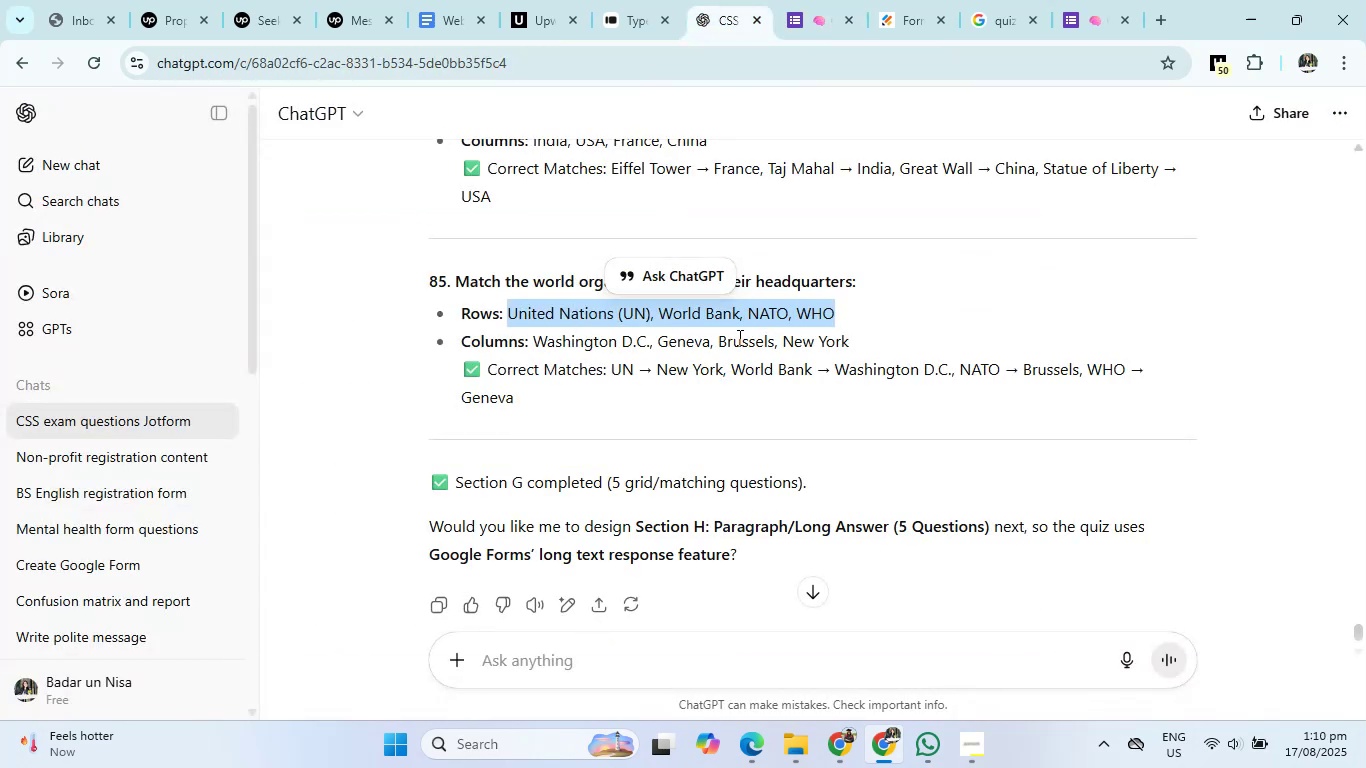 
left_click([822, 0])
 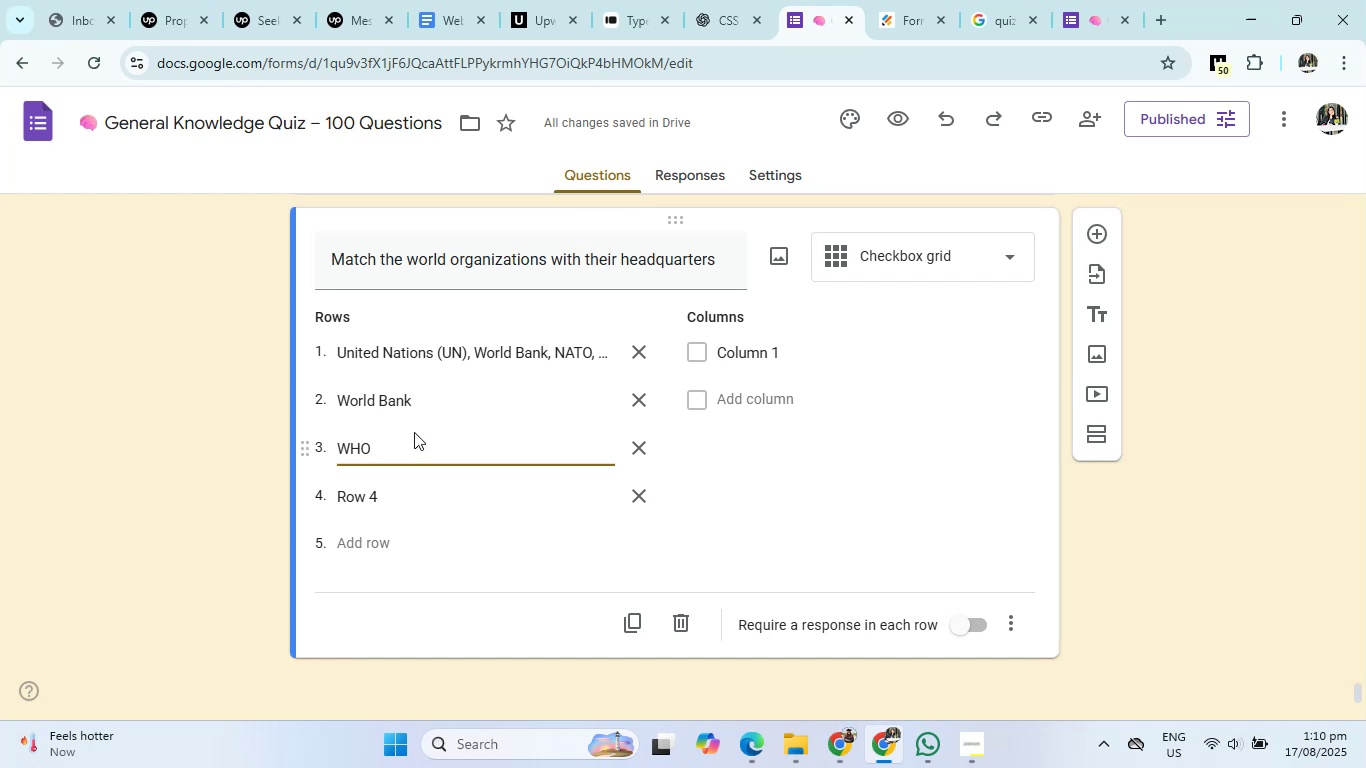 
left_click([393, 490])
 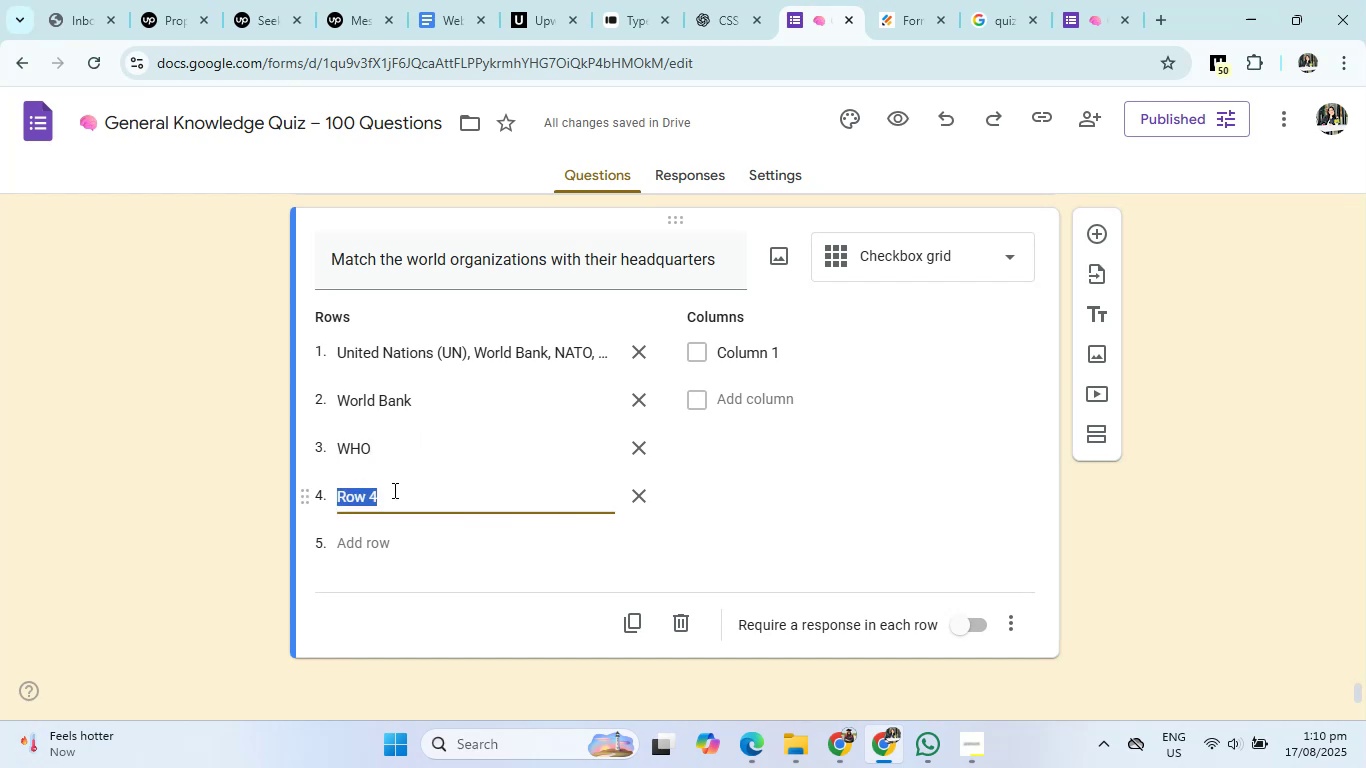 
key(Backspace)
type(NATO)
 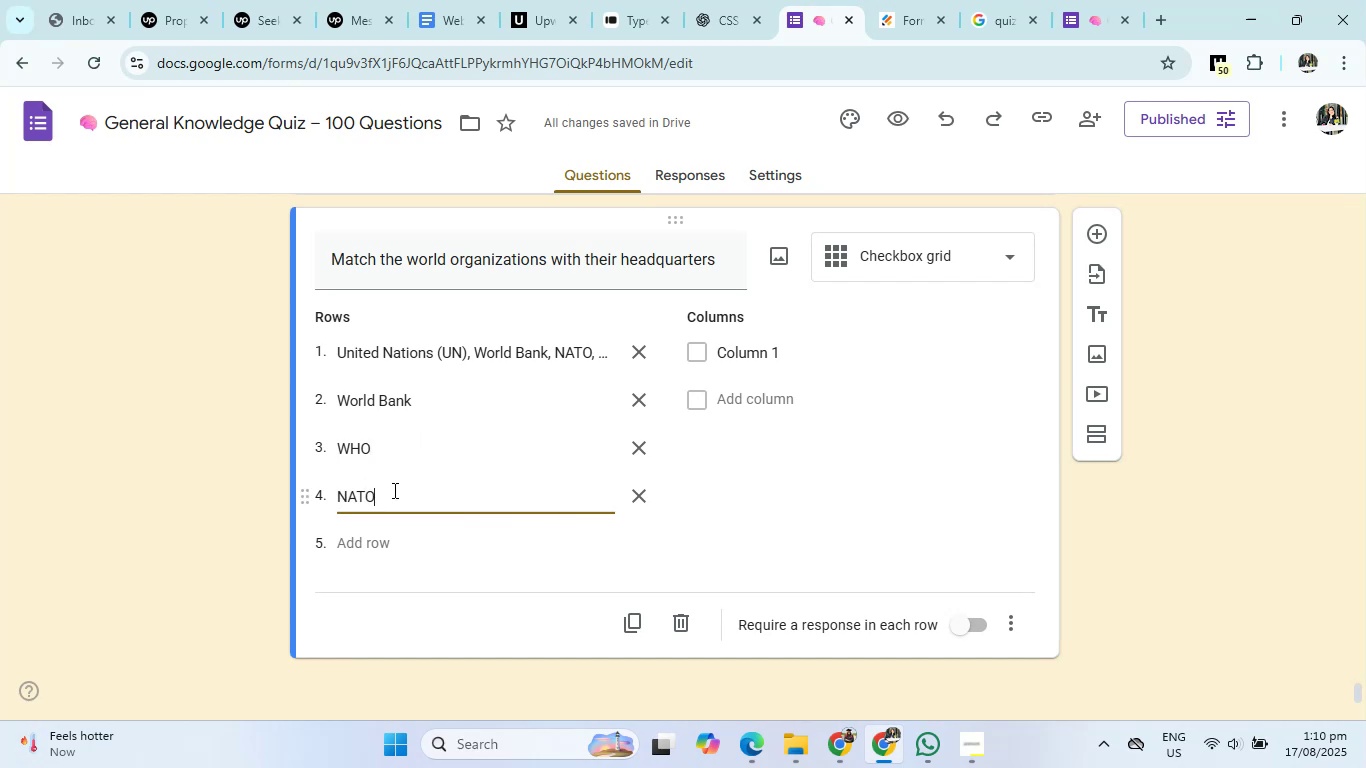 
left_click_drag(start_coordinate=[471, 347], to_coordinate=[608, 349])
 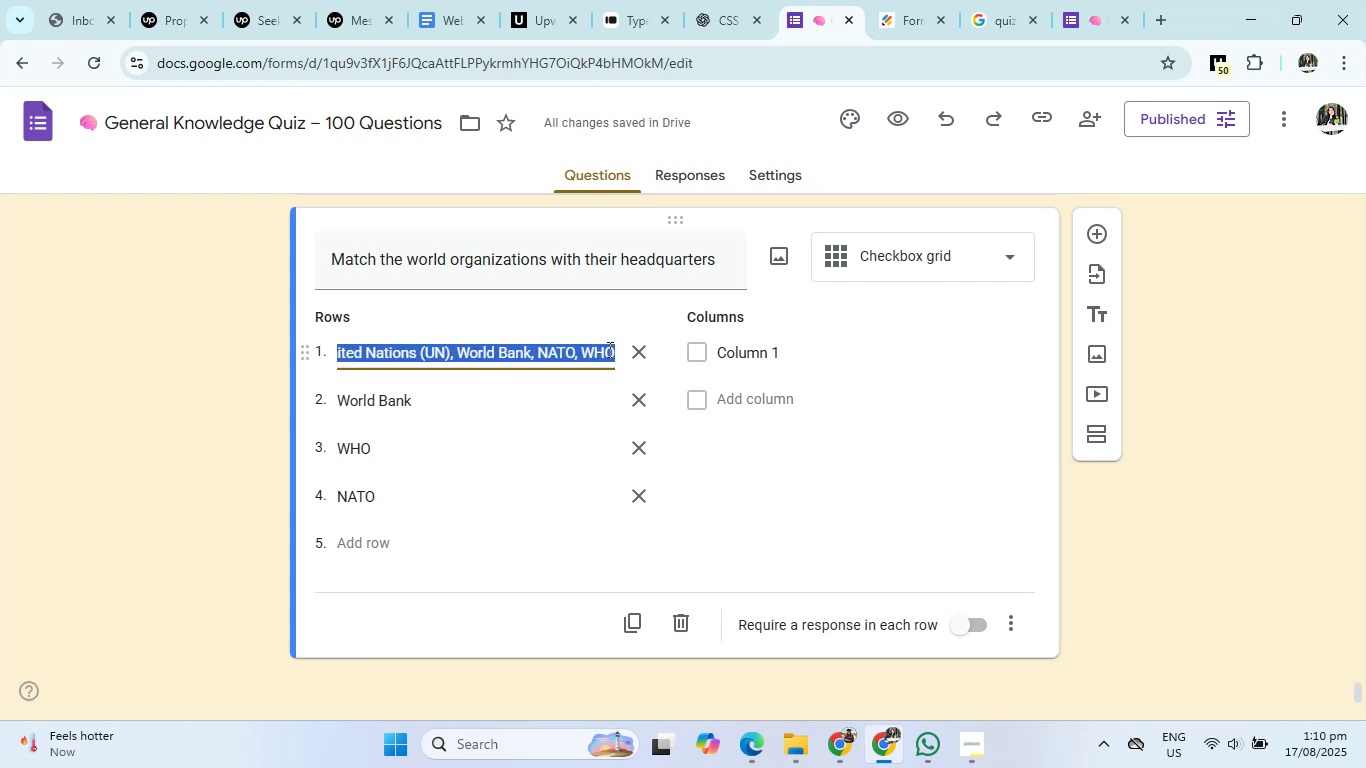 
left_click([608, 349])
 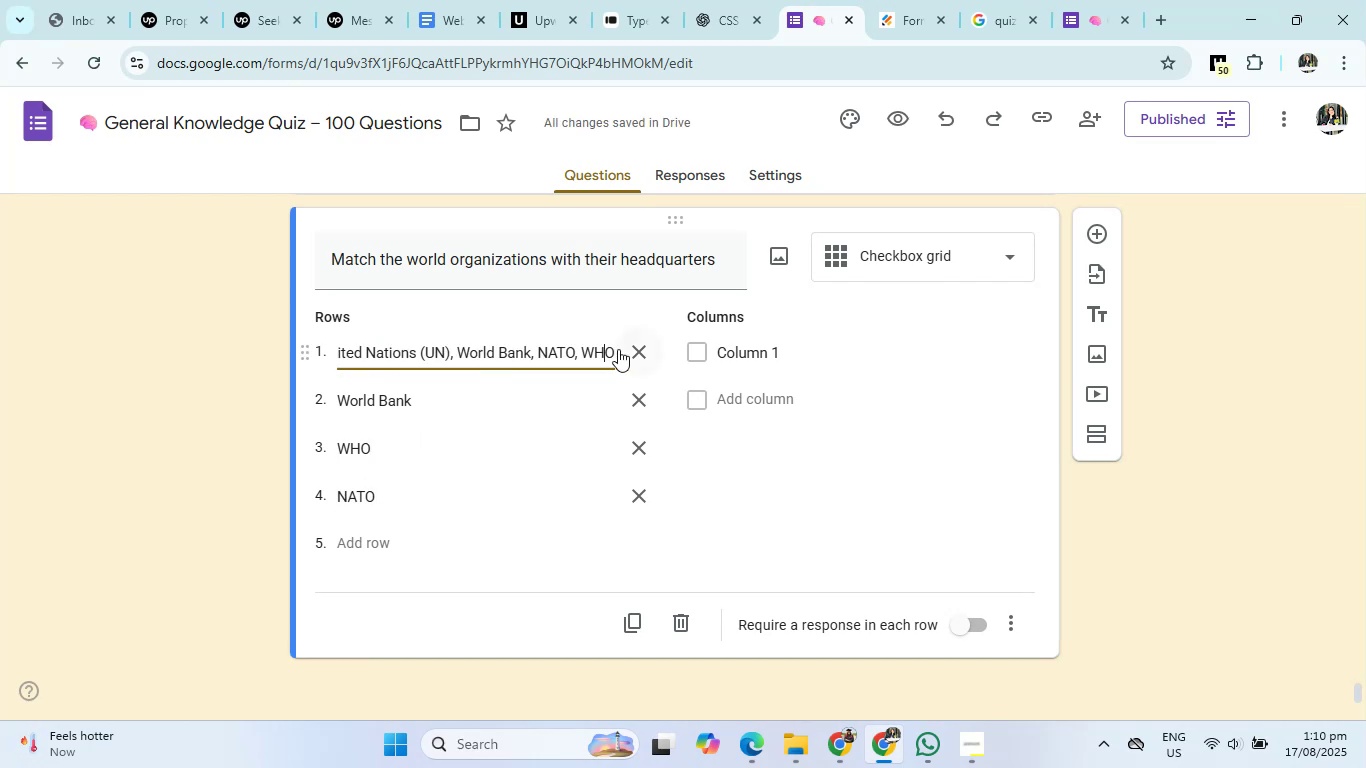 
left_click([618, 349])
 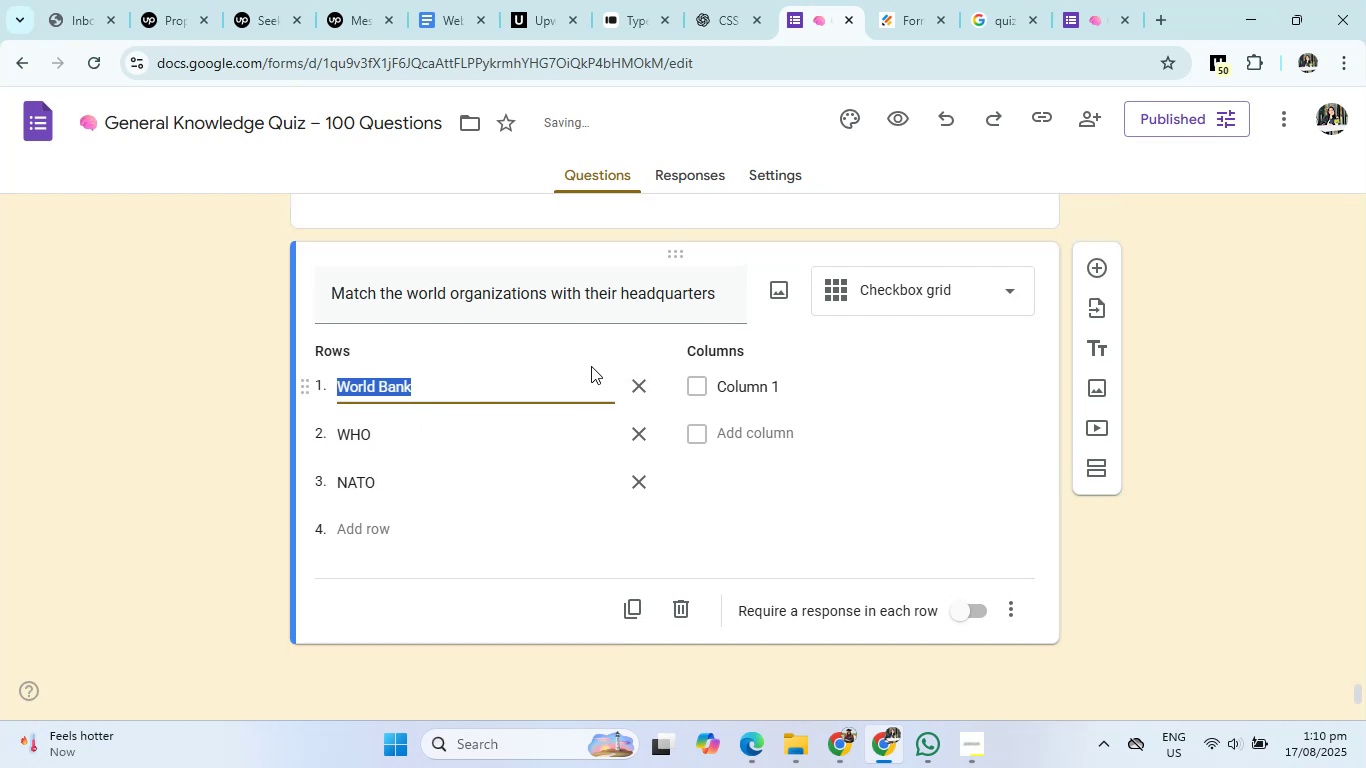 
key(Control+Z)
 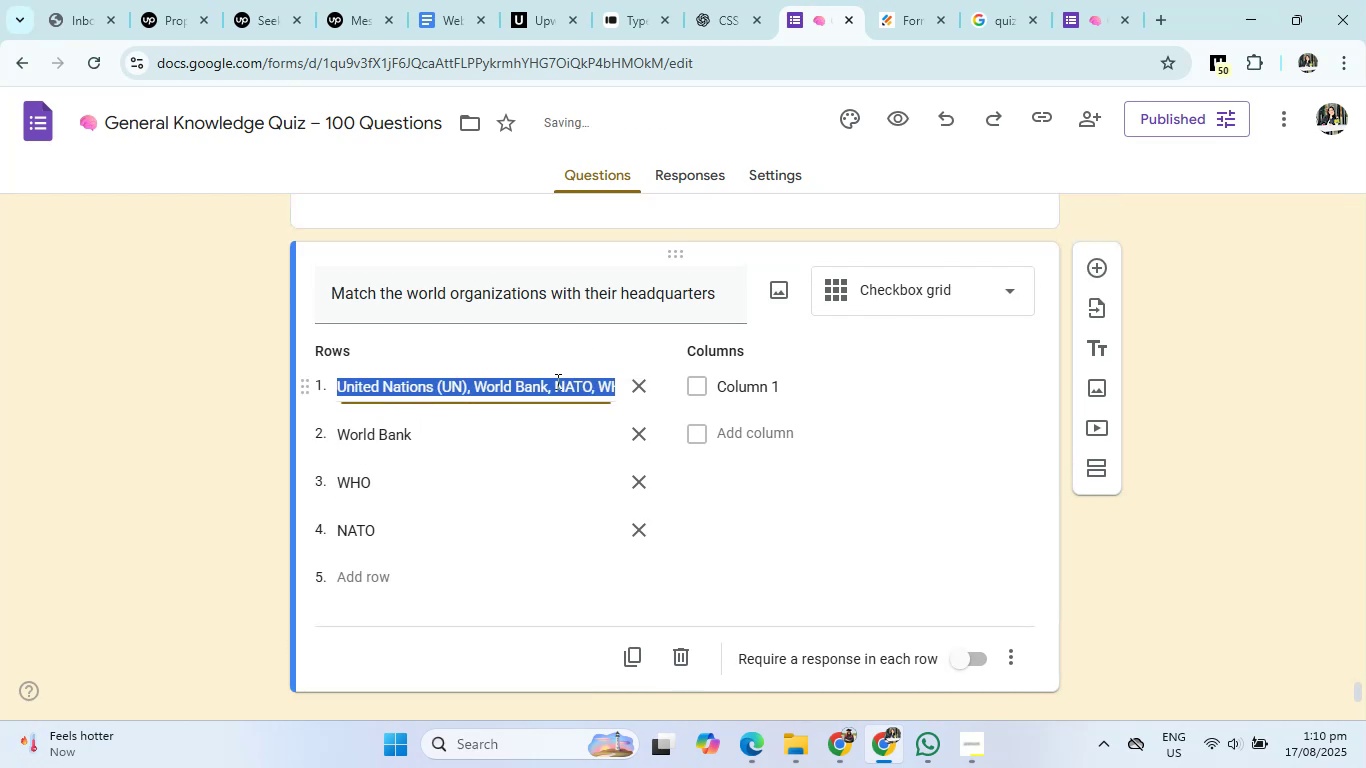 
left_click([556, 381])
 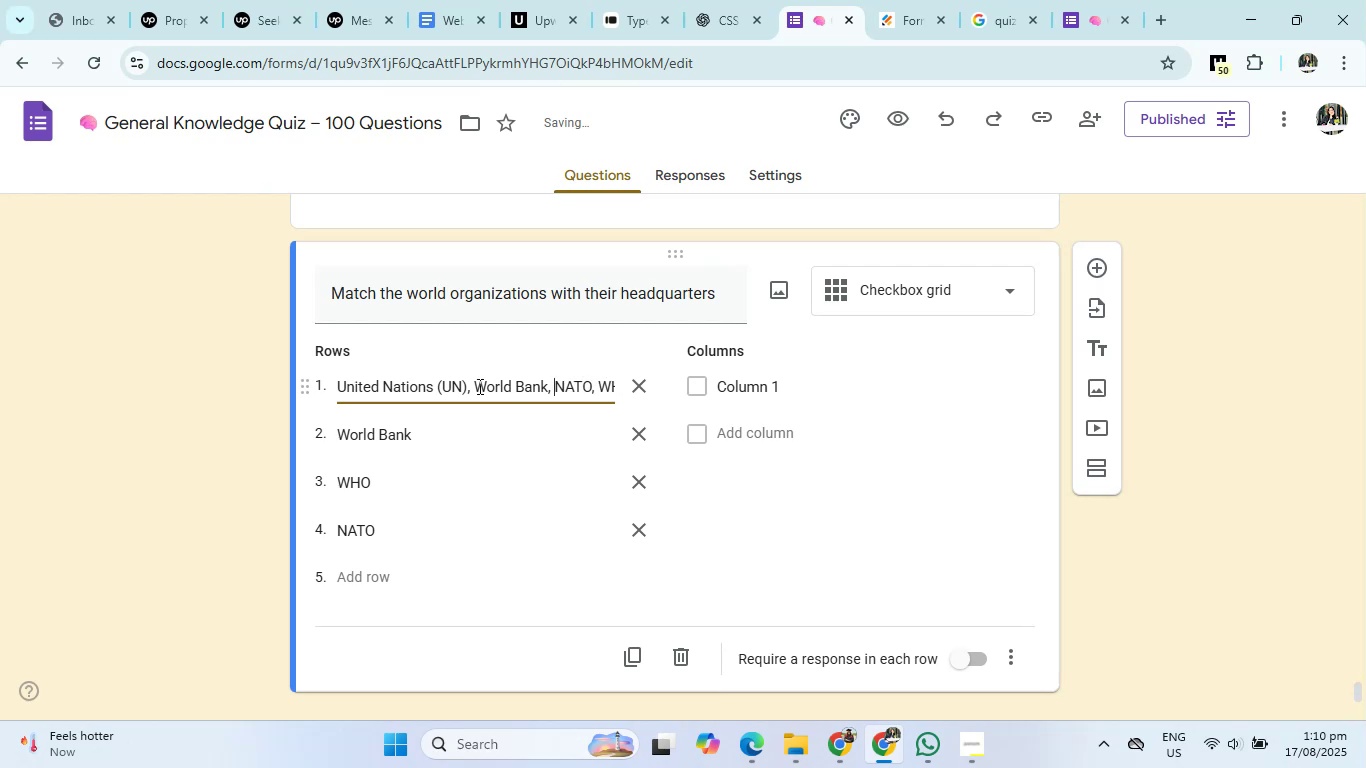 
left_click_drag(start_coordinate=[476, 386], to_coordinate=[688, 404])
 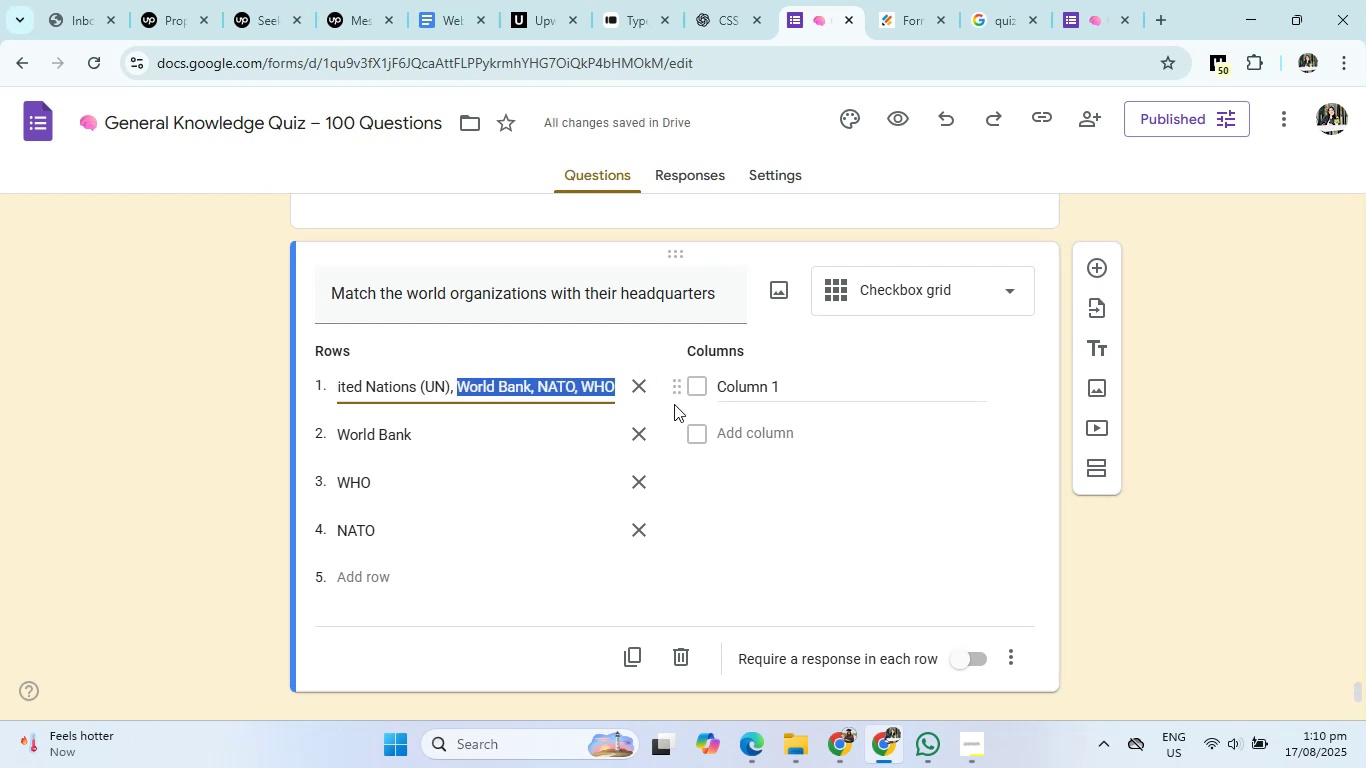 
key(Backspace)
 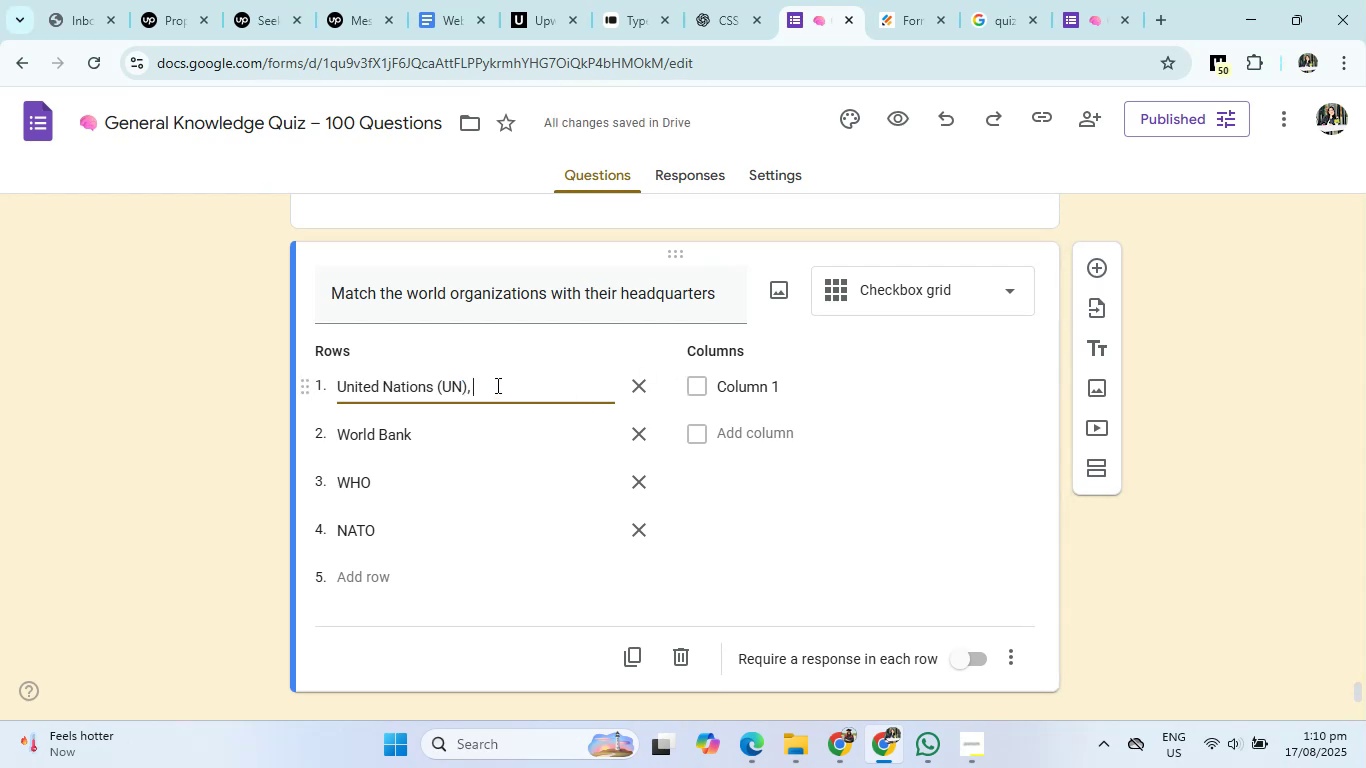 
key(Backspace)
 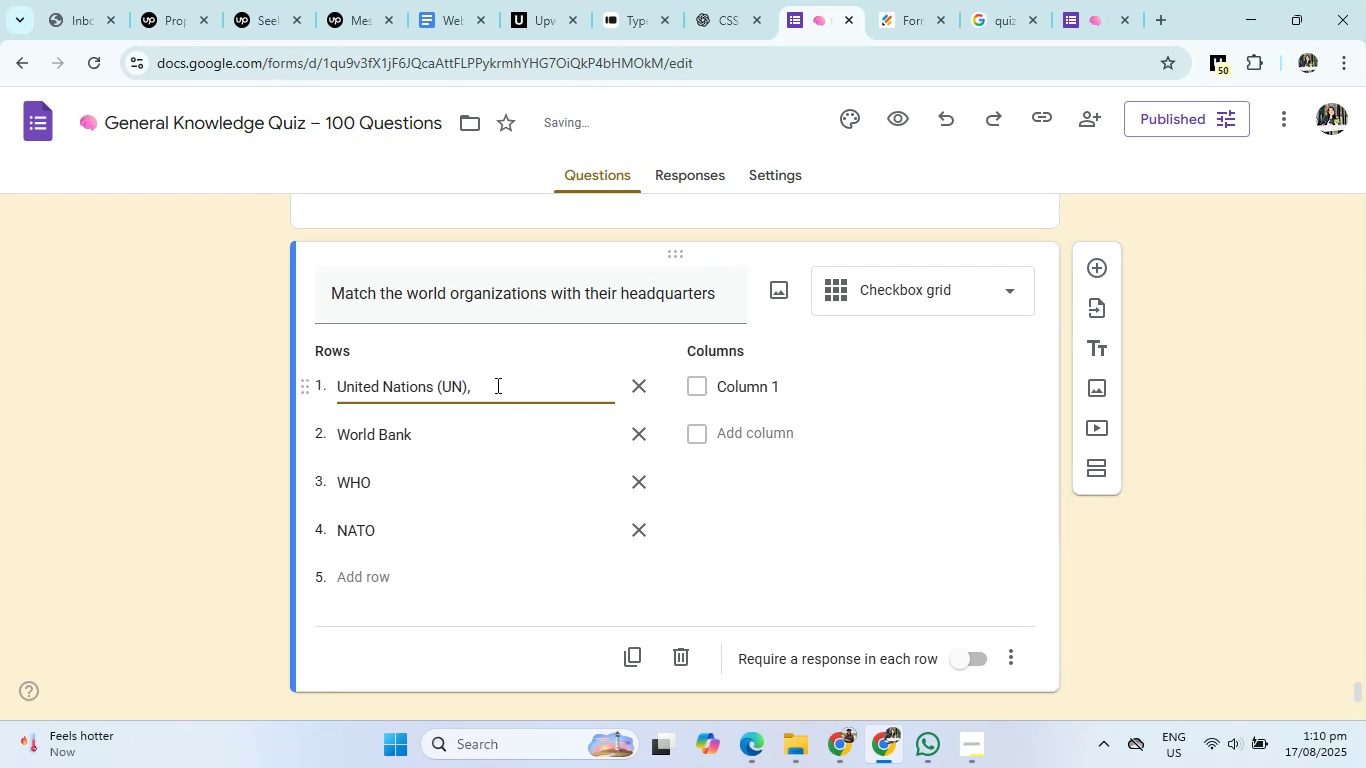 
key(Backspace)
 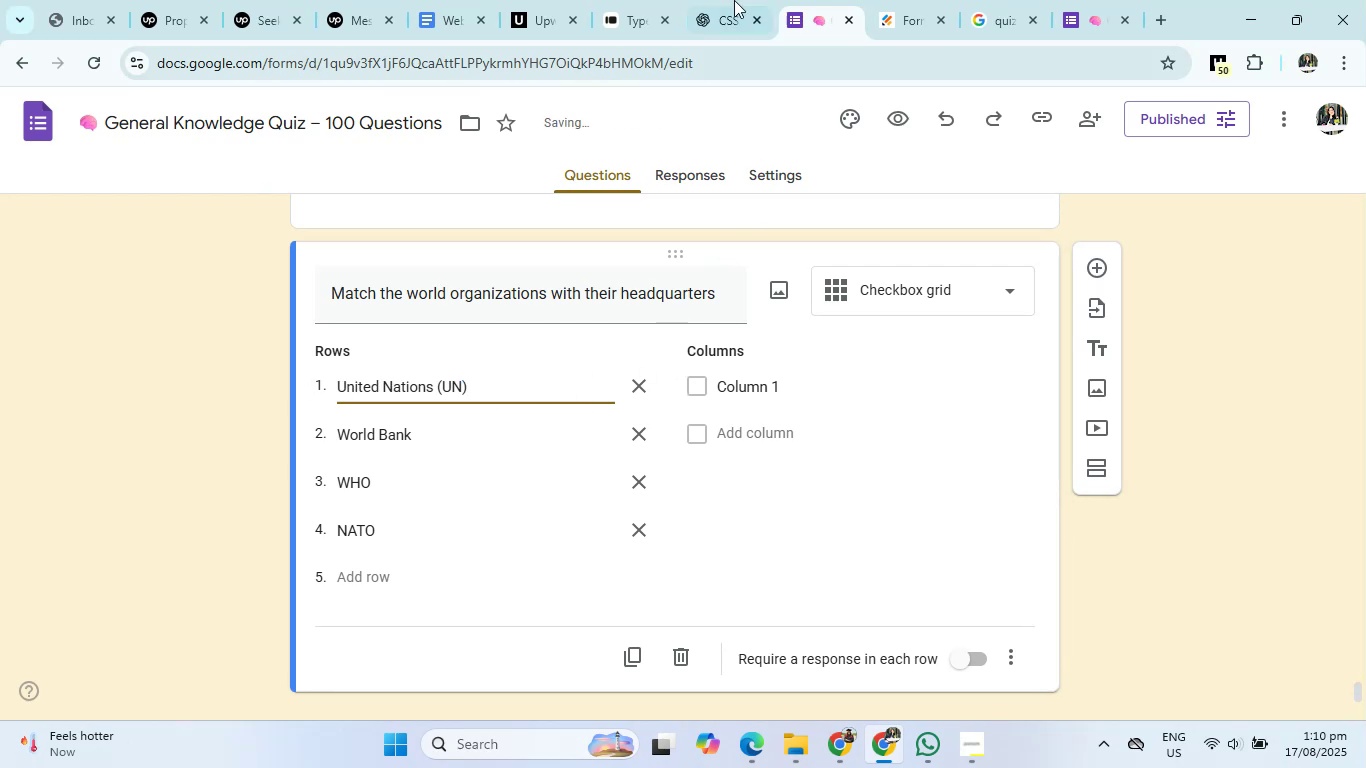 
left_click([729, 0])
 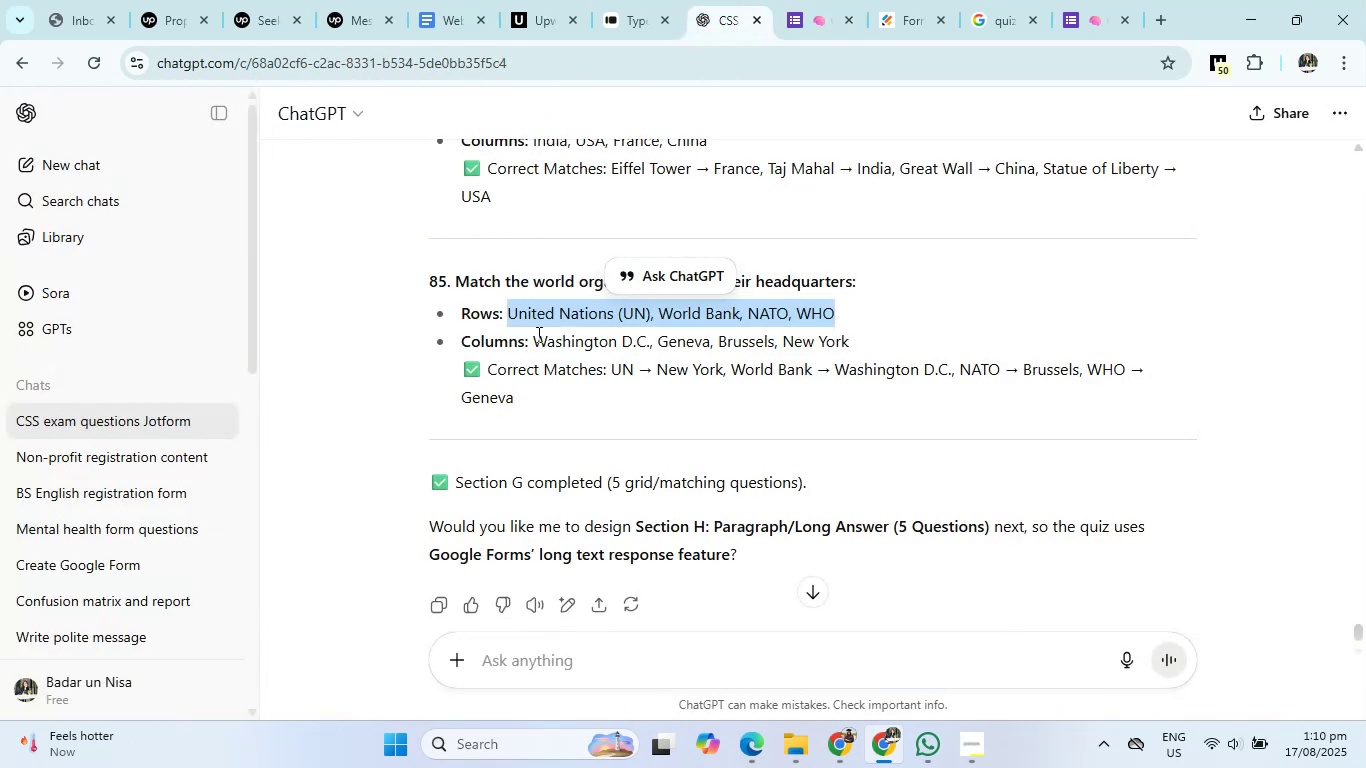 
left_click_drag(start_coordinate=[530, 337], to_coordinate=[868, 341])
 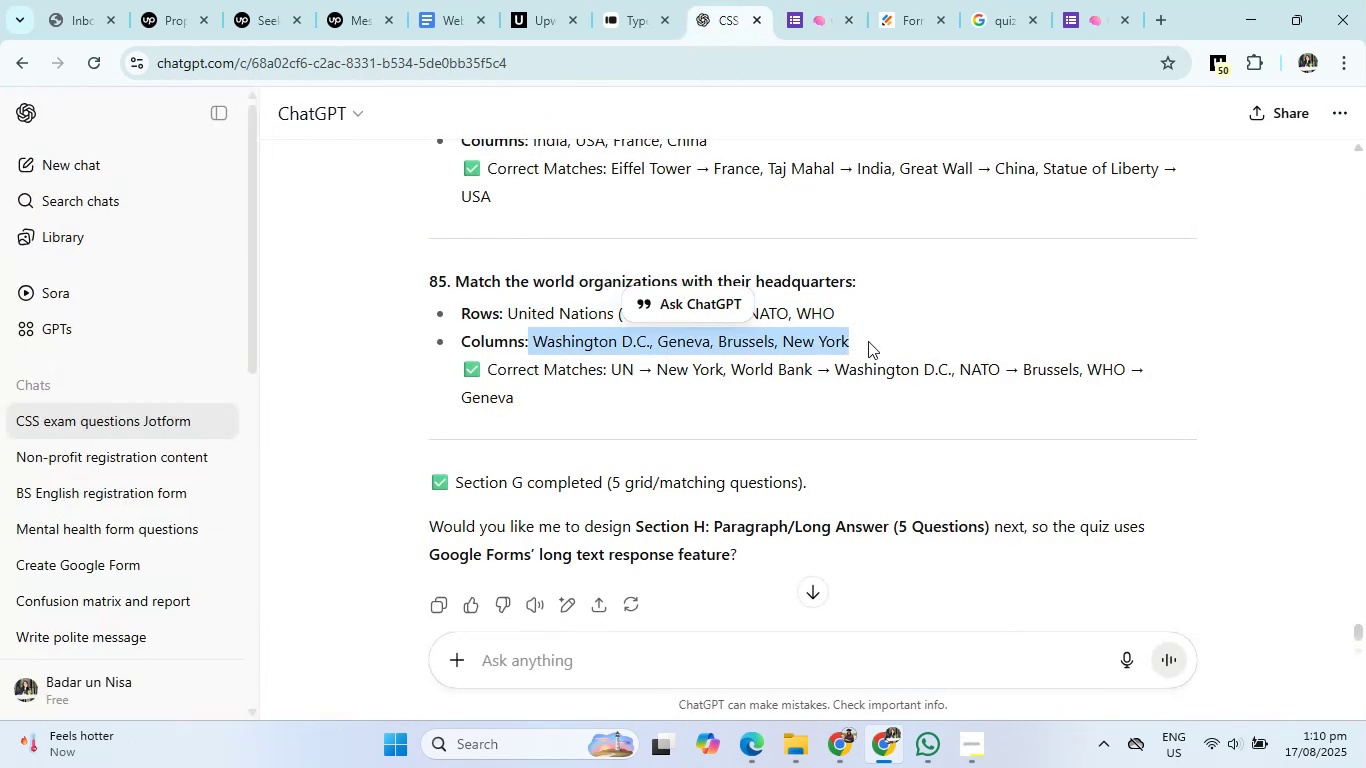 
key(Control+C)
 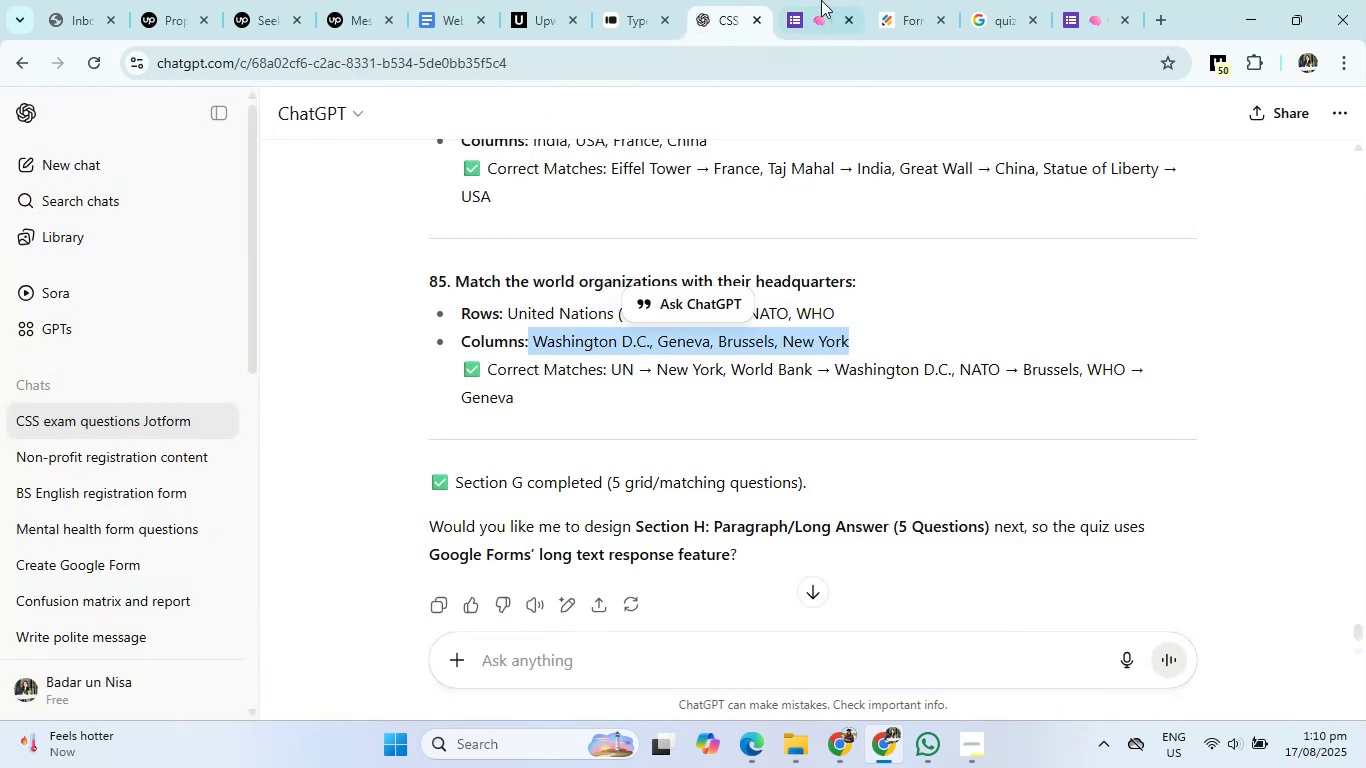 
left_click([811, 0])
 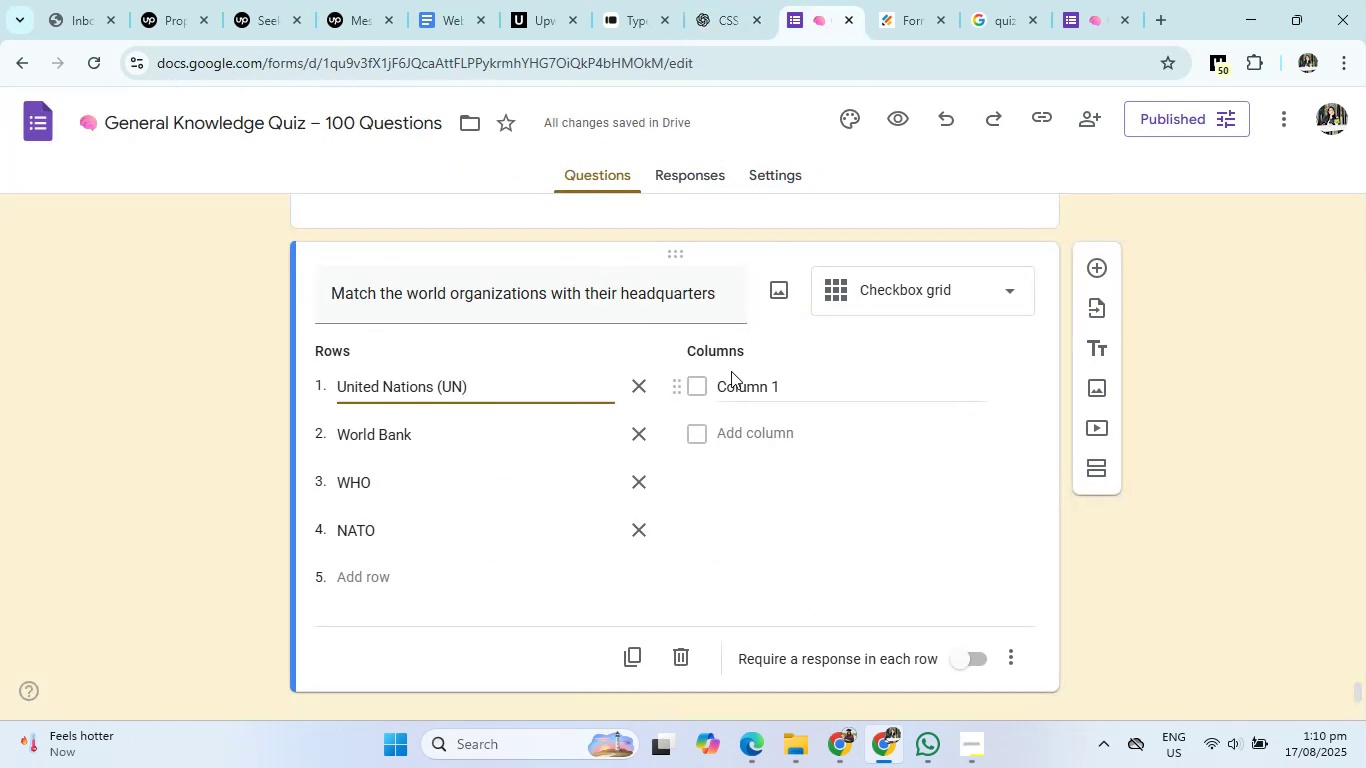 
left_click([729, 379])
 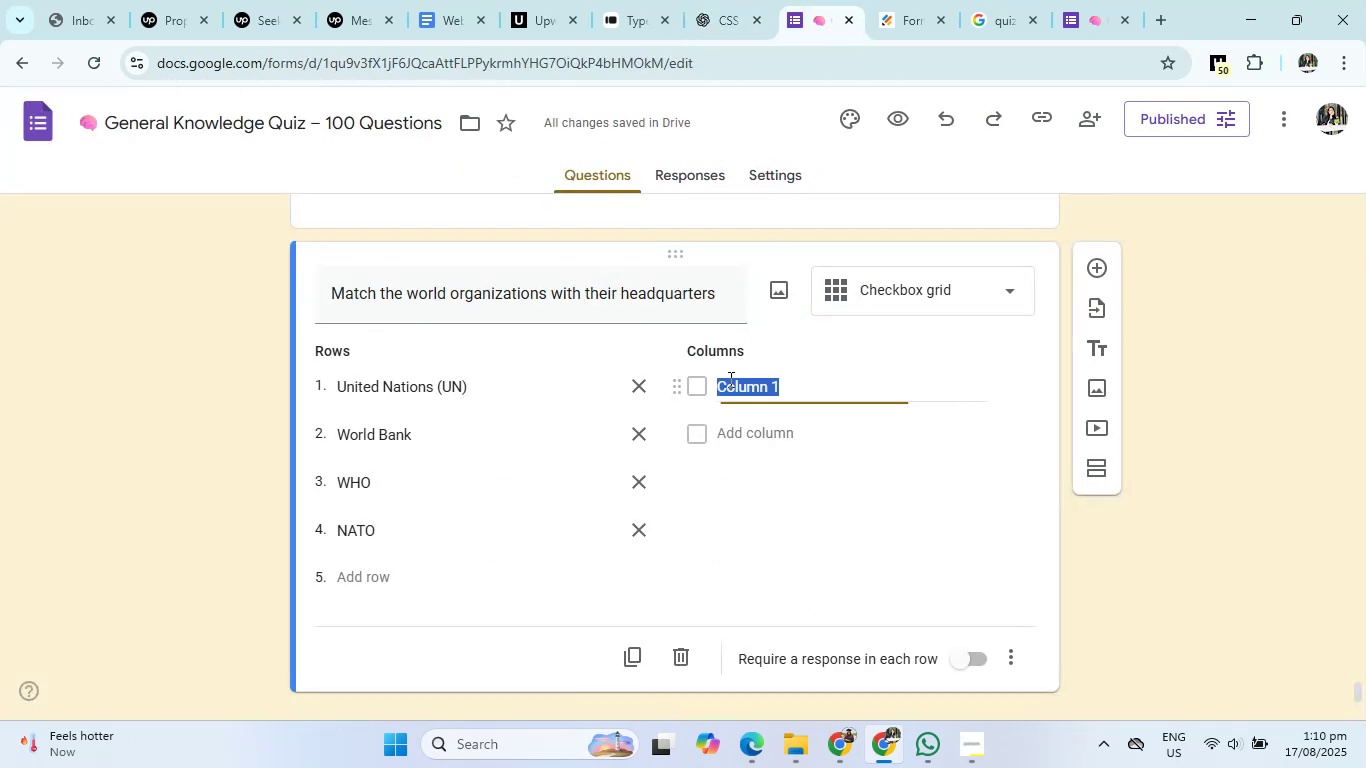 
key(Control+V)
 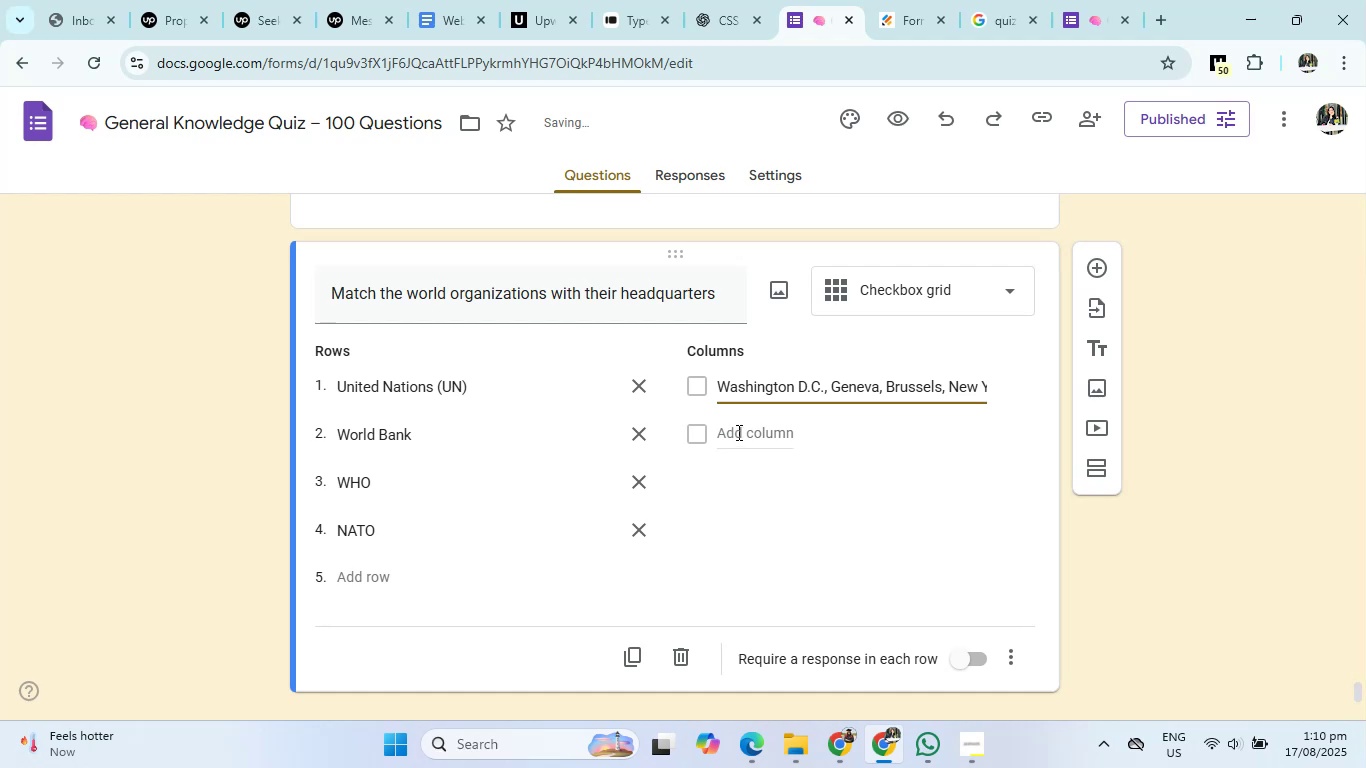 
left_click([738, 431])
 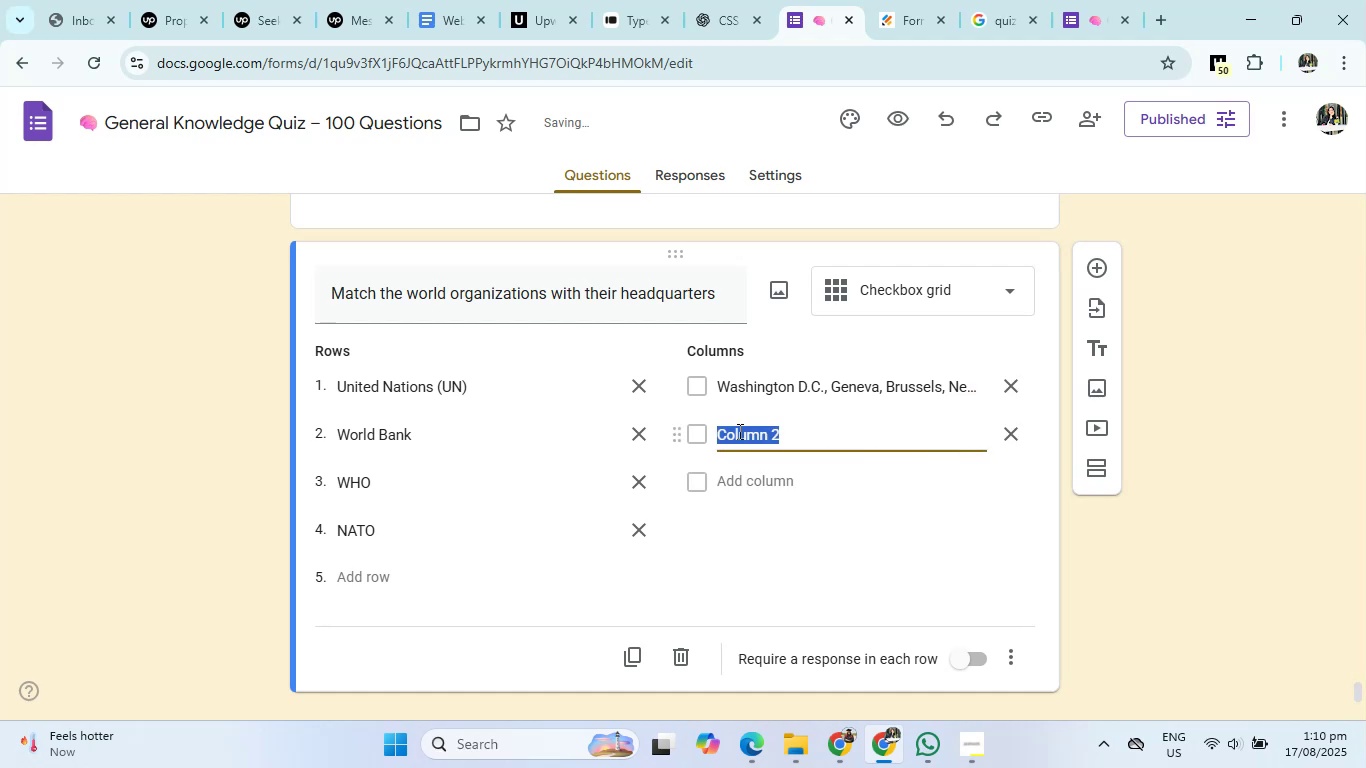 
key(Backspace)
type(Geb)
key(Backspace)
type(neva)
 